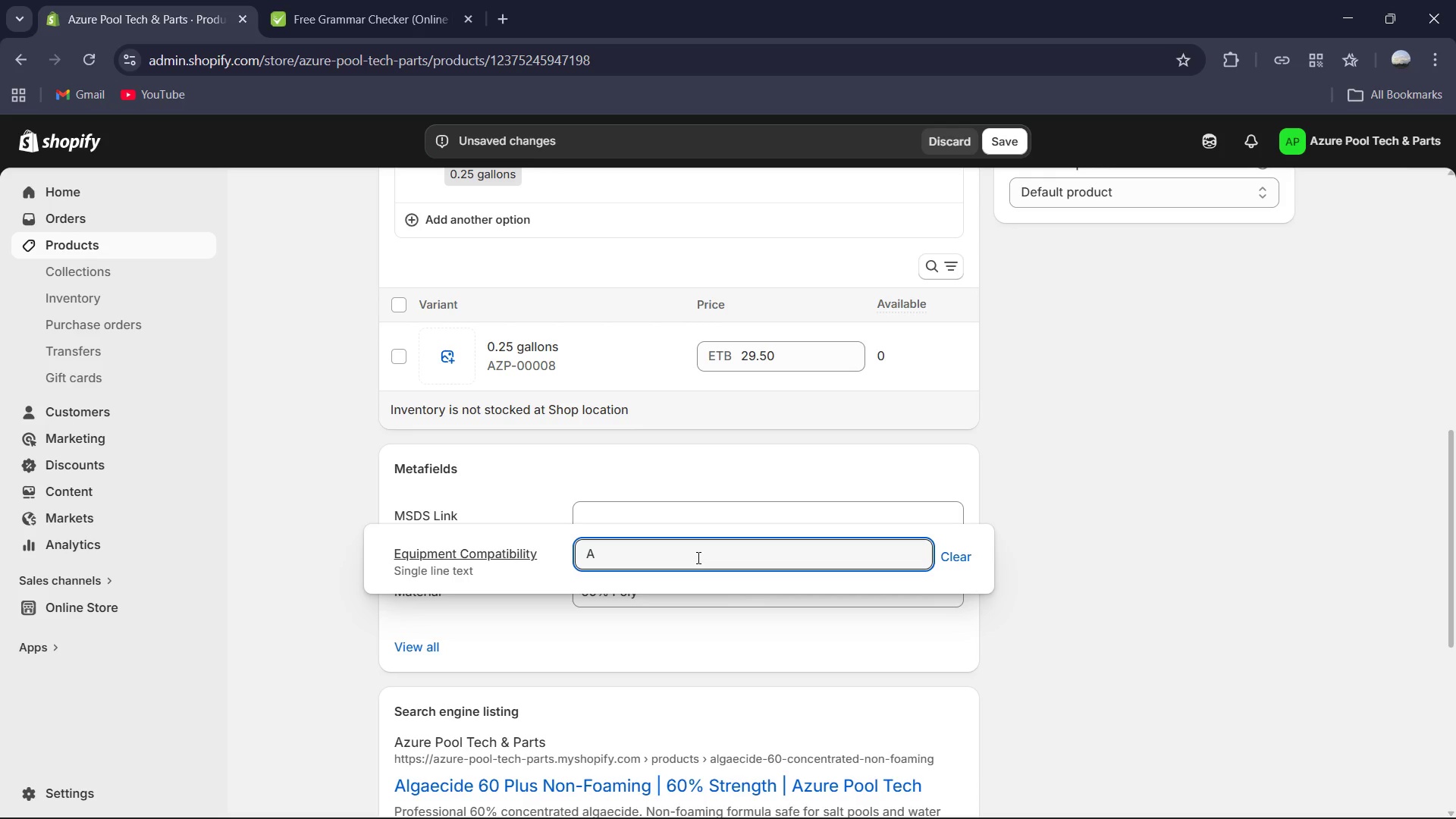 
type(ll ss)
key(Backspace)
key(Backspace)
type(System )
 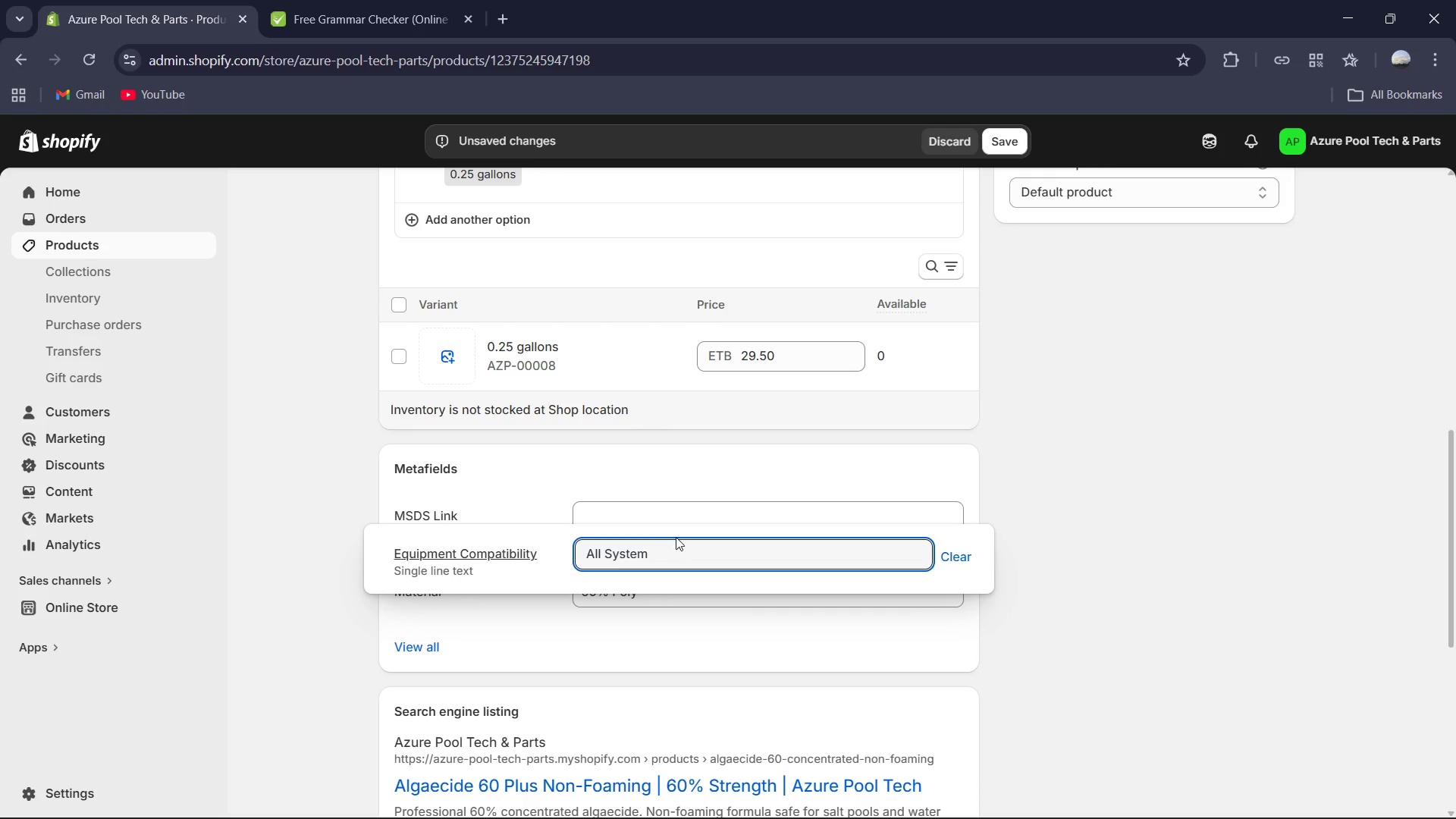 
left_click([666, 521])
 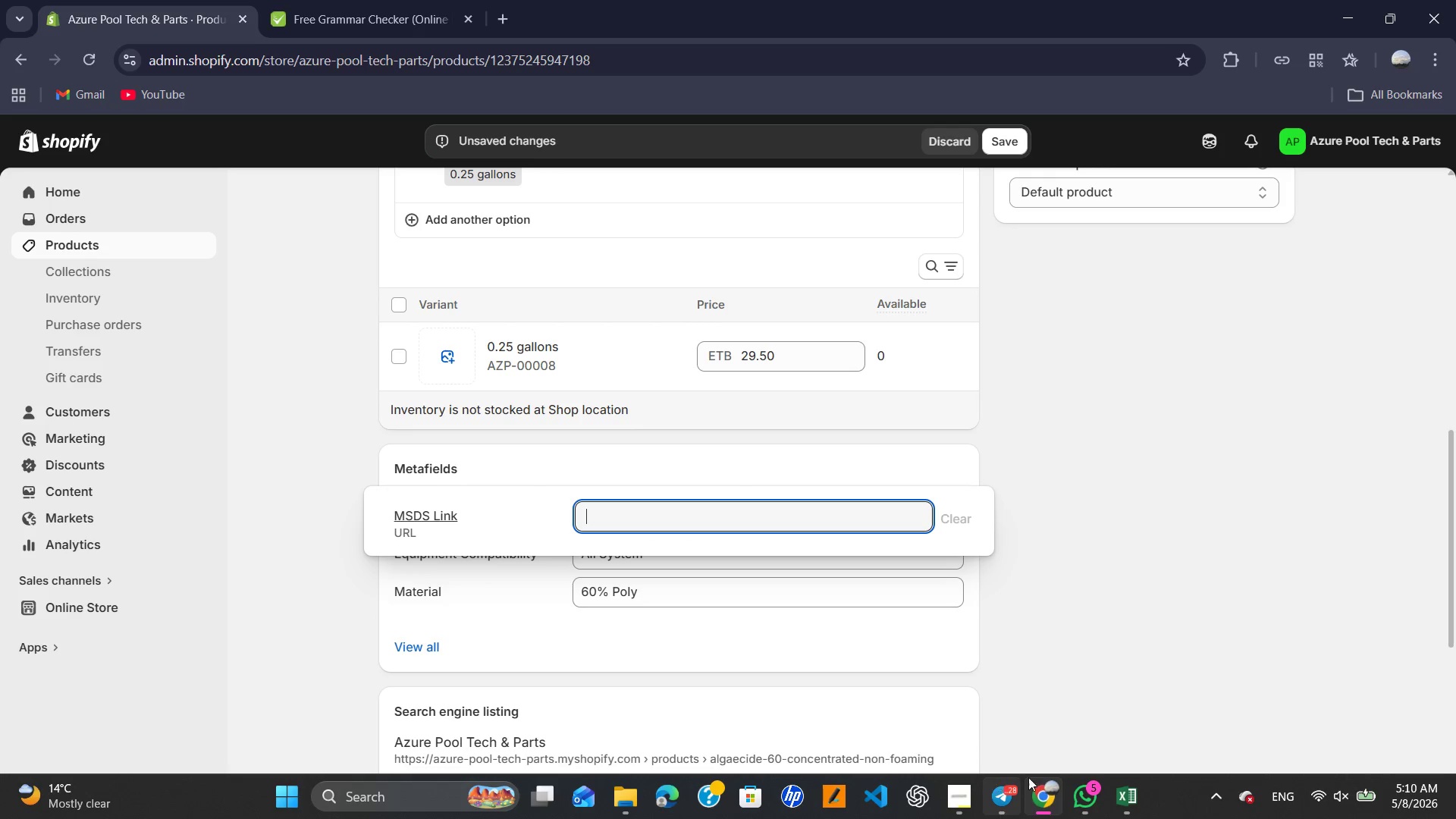 
left_click([1120, 802])
 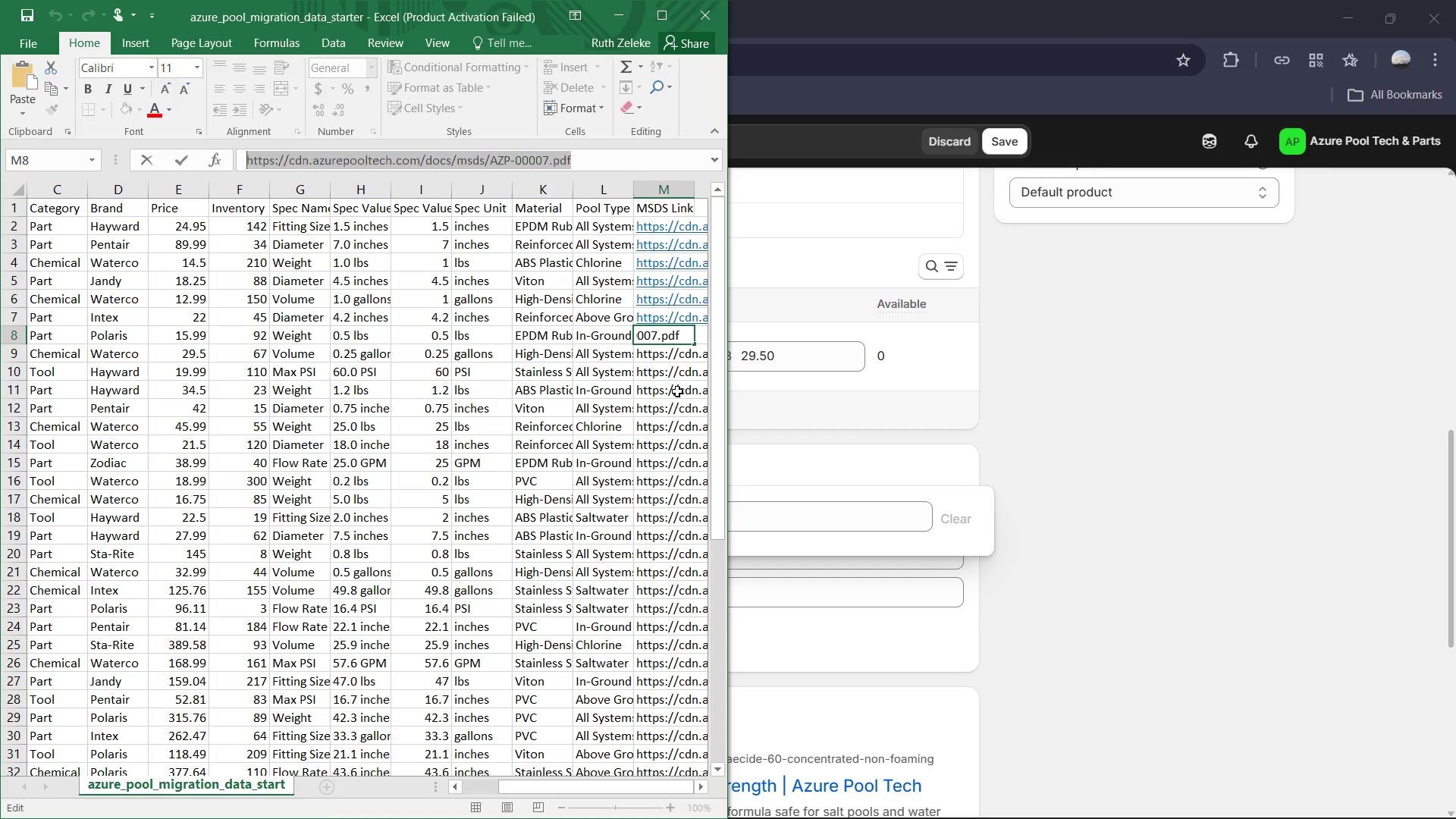 
left_click([661, 362])
 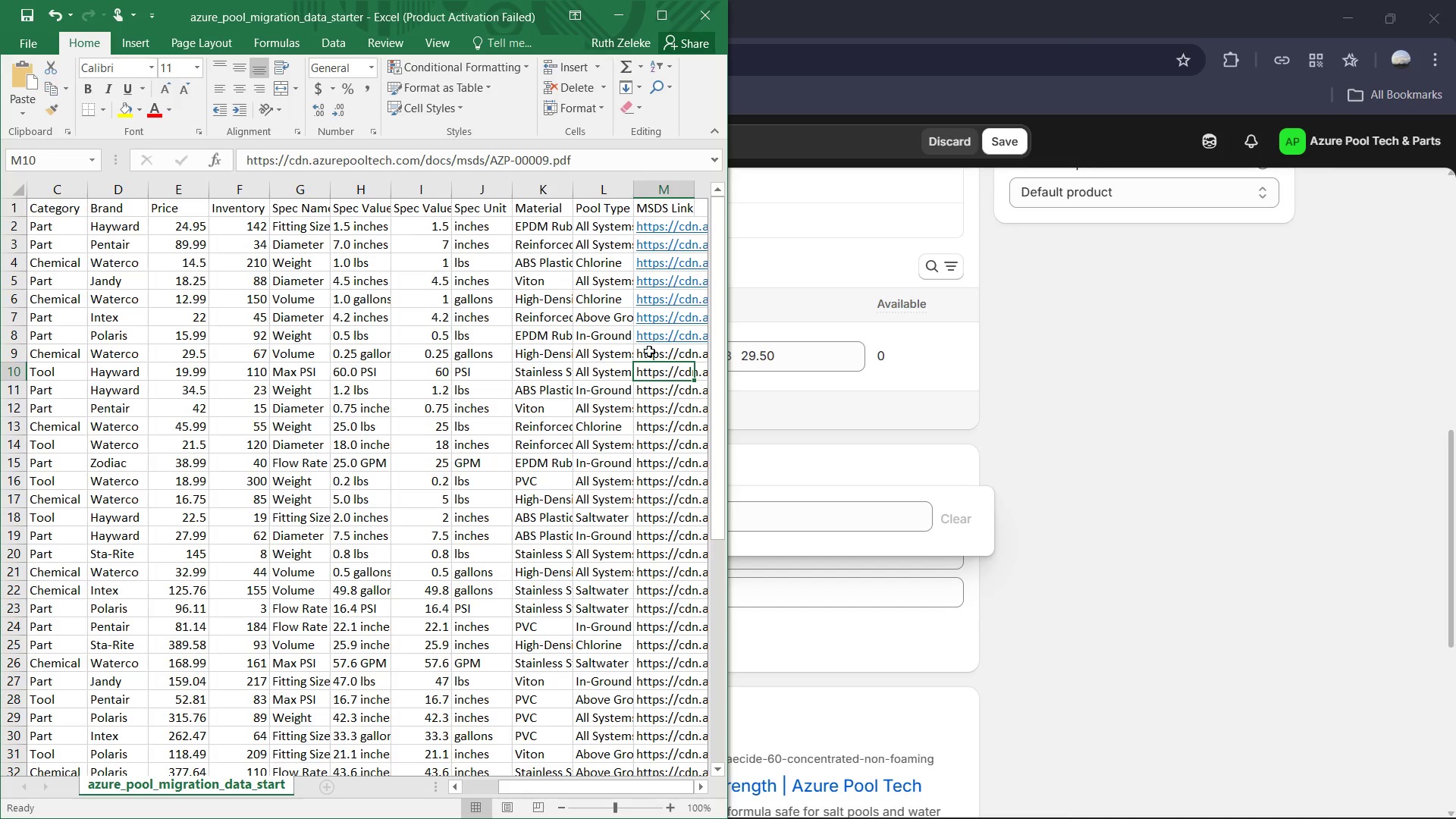 
left_click([650, 356])
 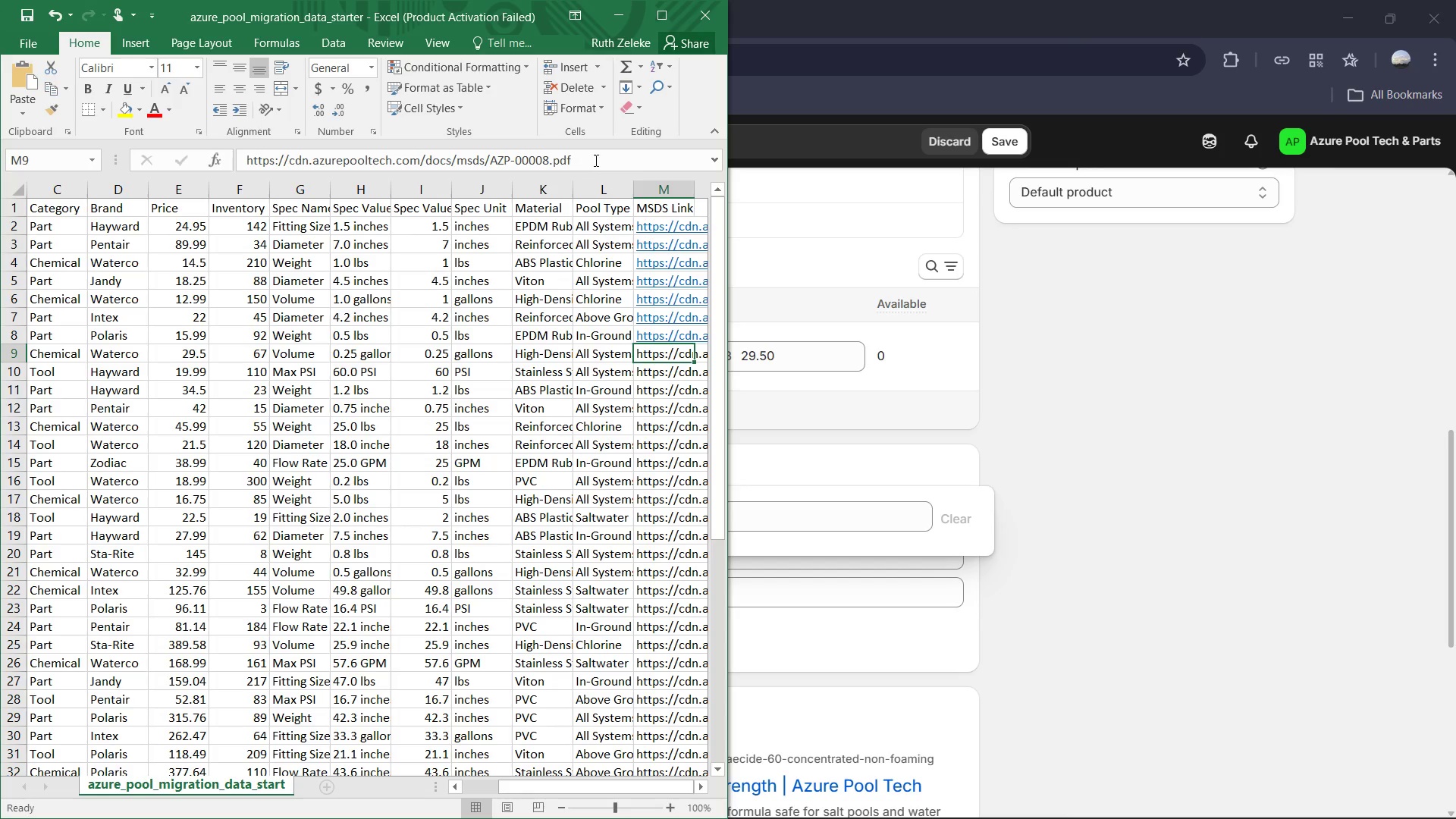 
left_click_drag(start_coordinate=[600, 152], to_coordinate=[243, 155])
 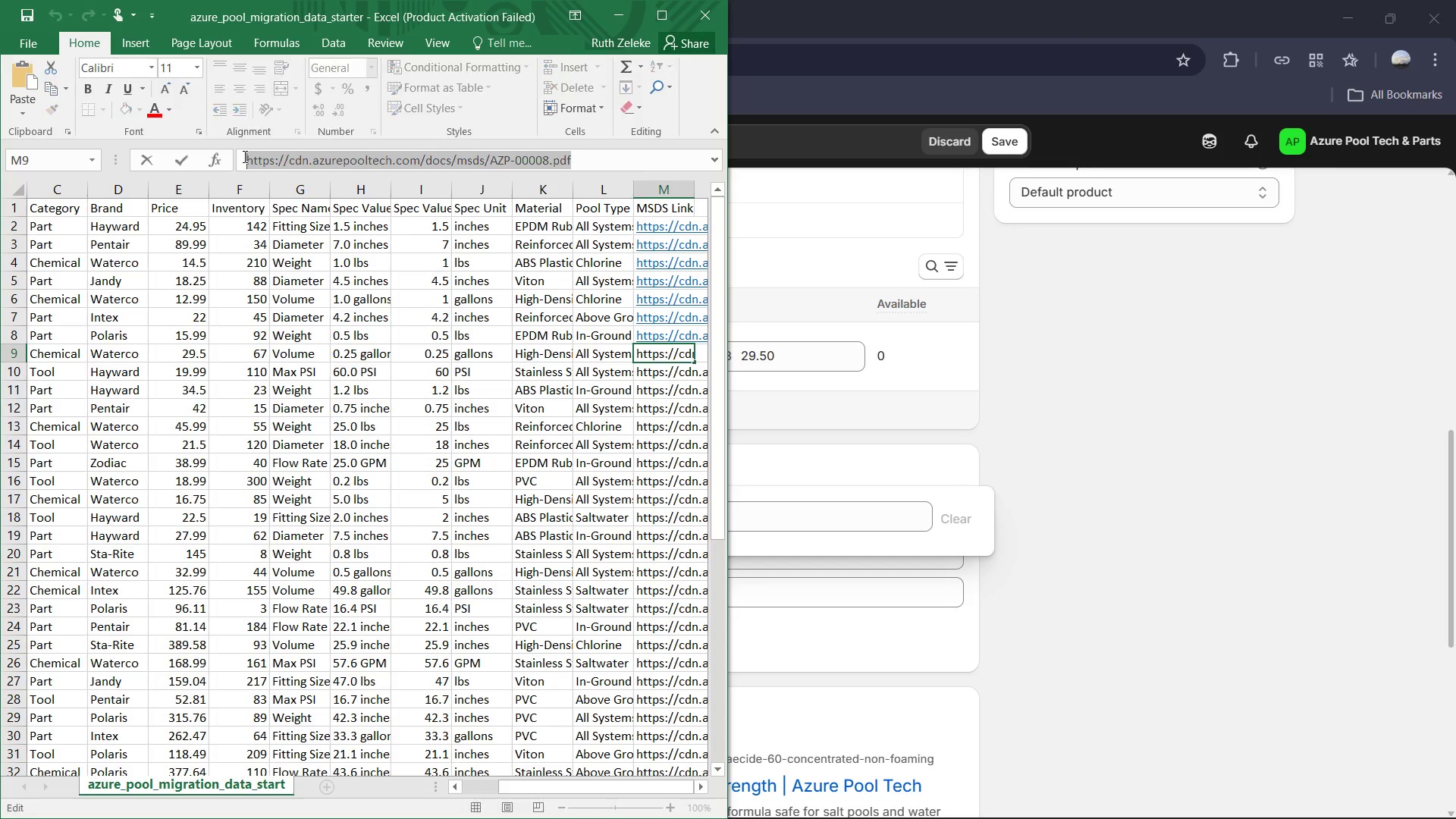 
key(Control+C)
 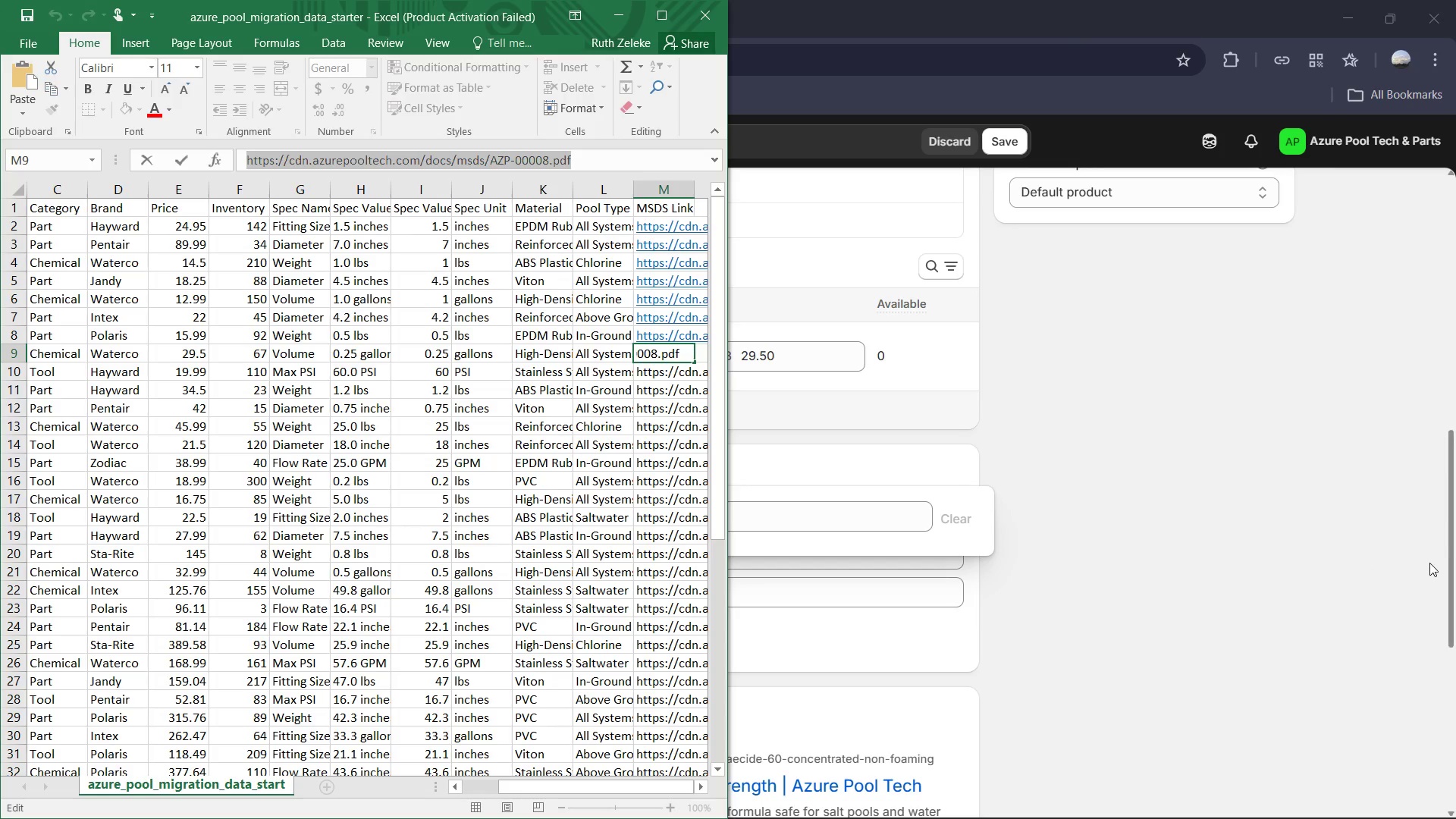 
left_click([1427, 560])
 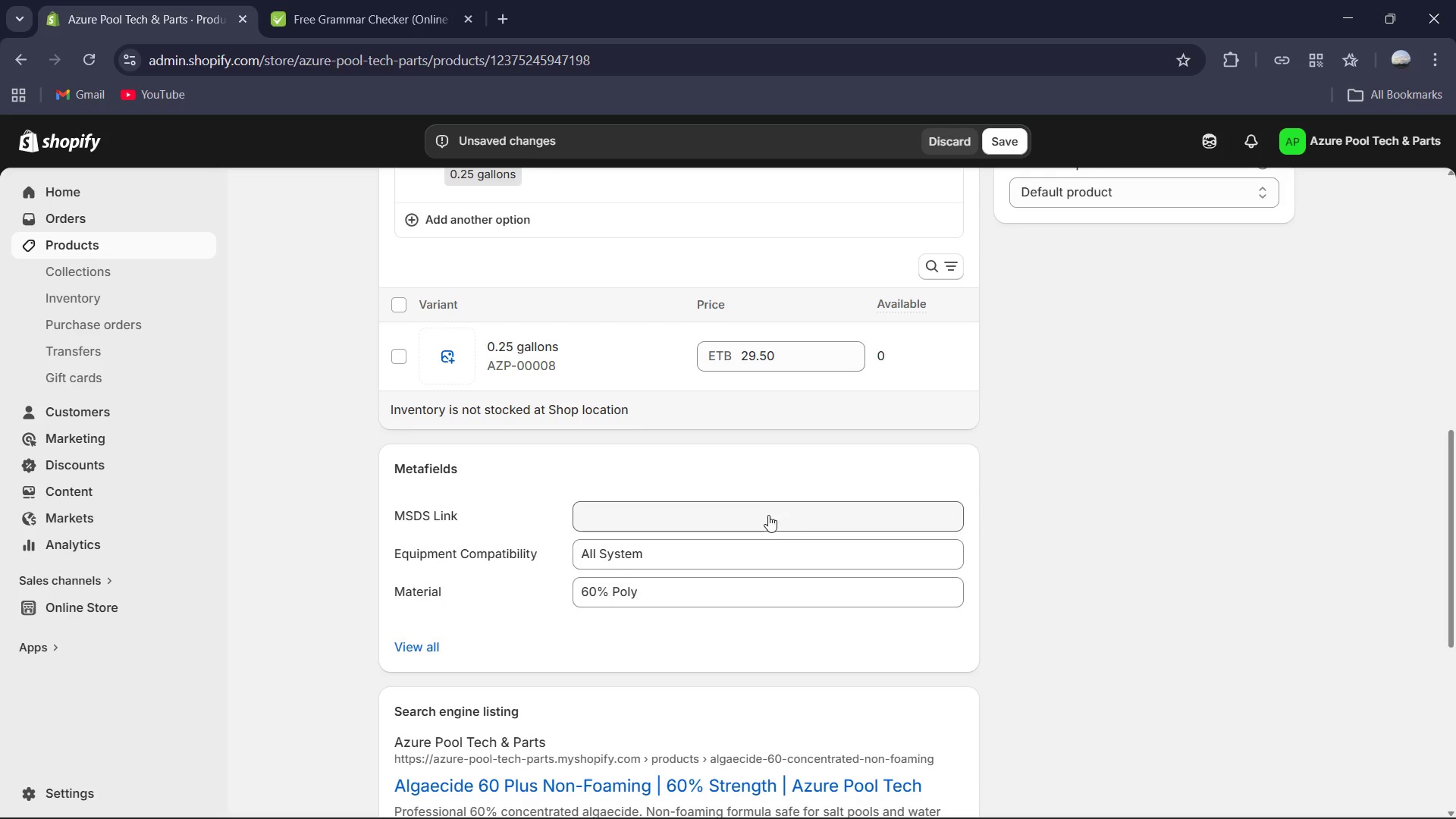 
left_click([768, 515])
 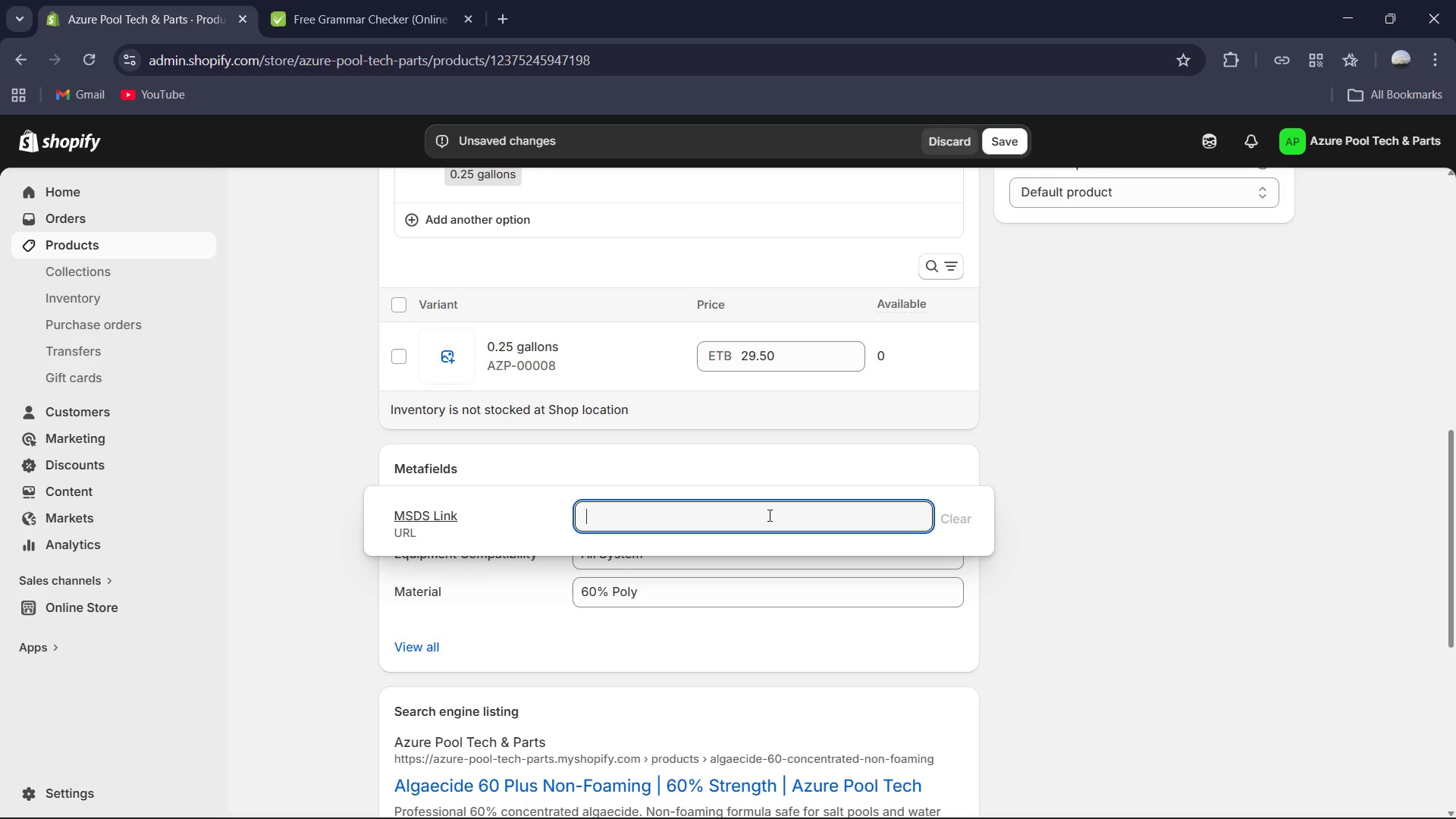 
key(Control+V)
 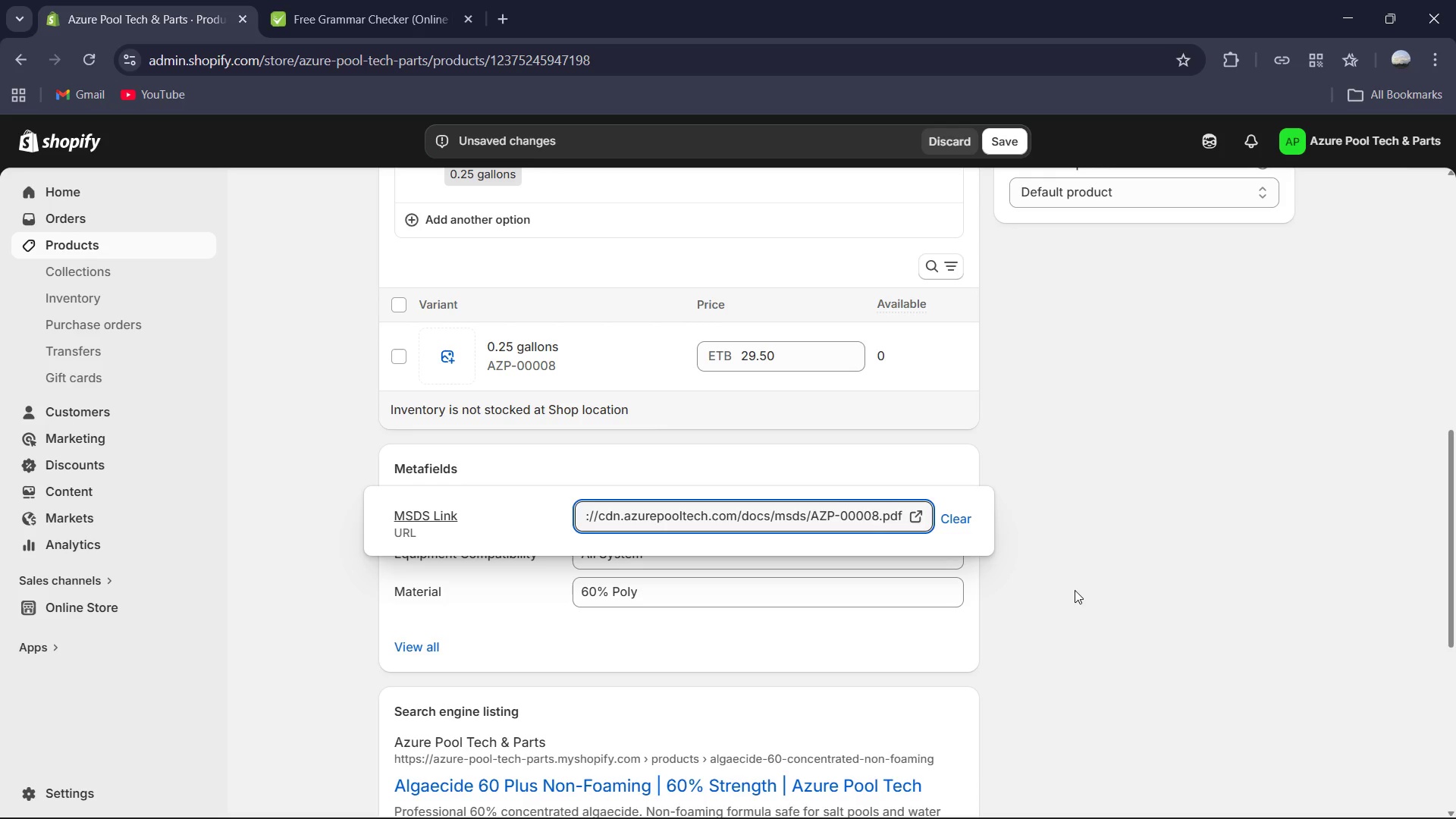 
left_click([1072, 591])
 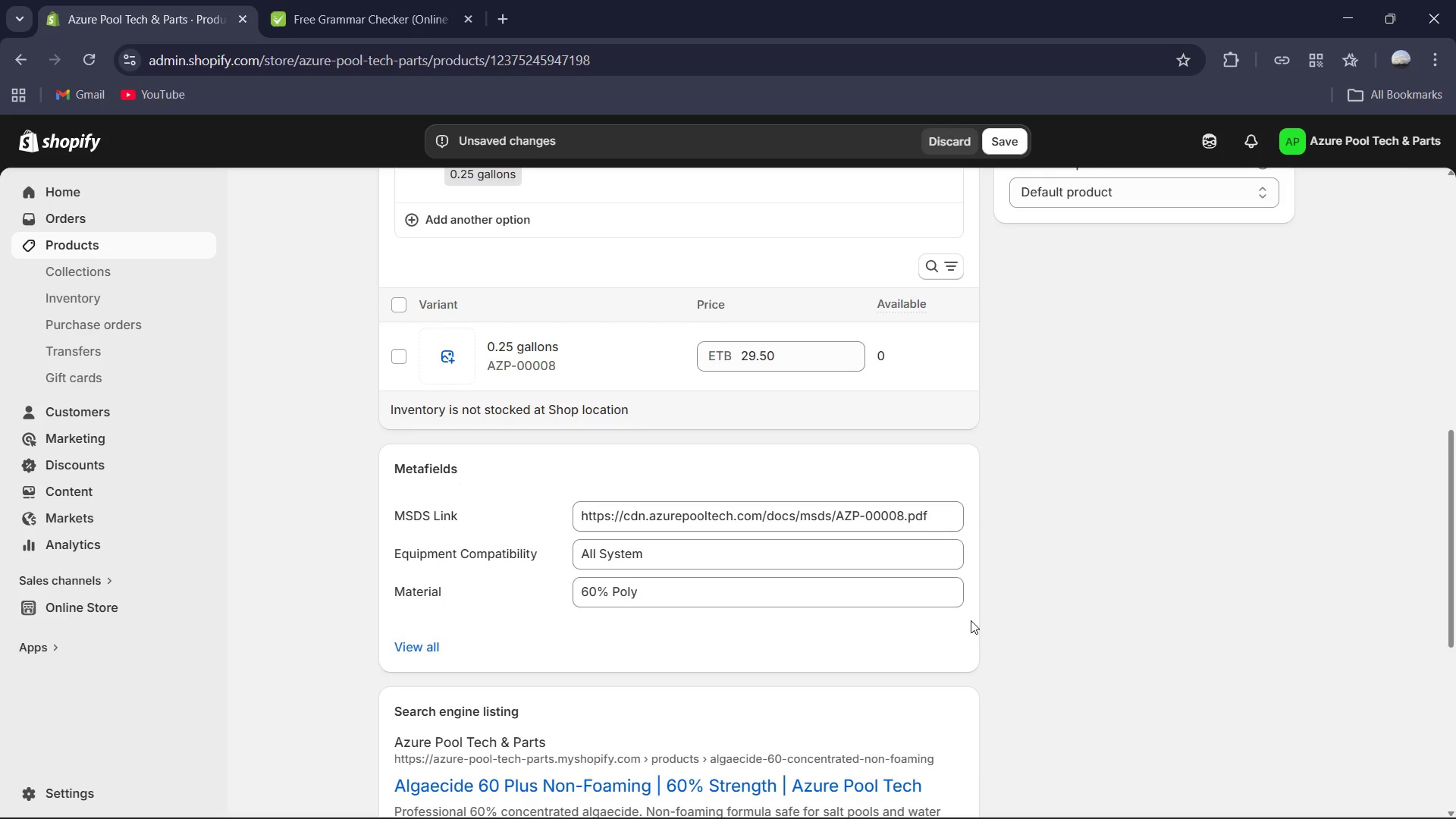 
scroll: coordinate [996, 435], scroll_direction: up, amount: 3.0
 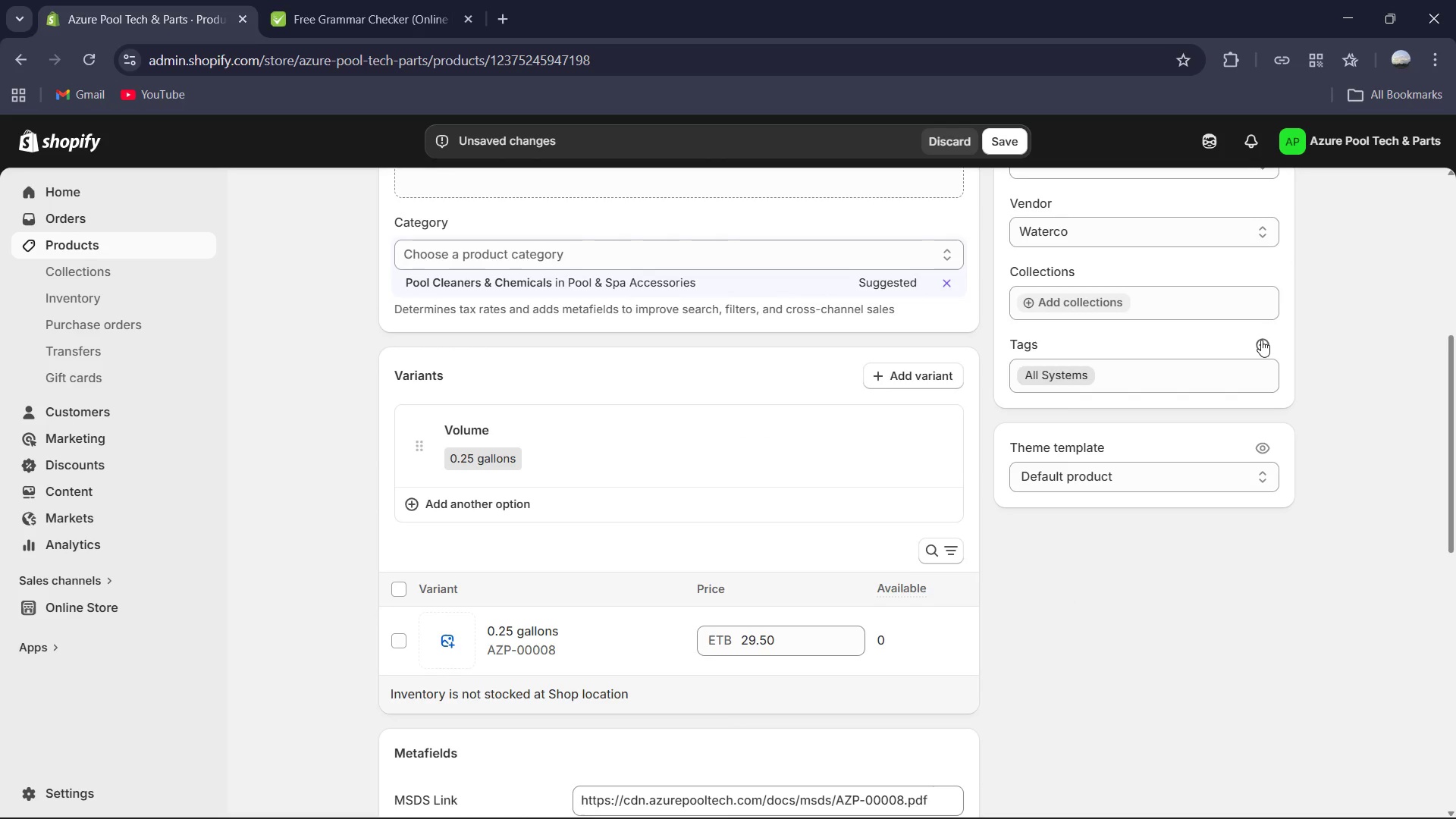 
left_click([1261, 340])
 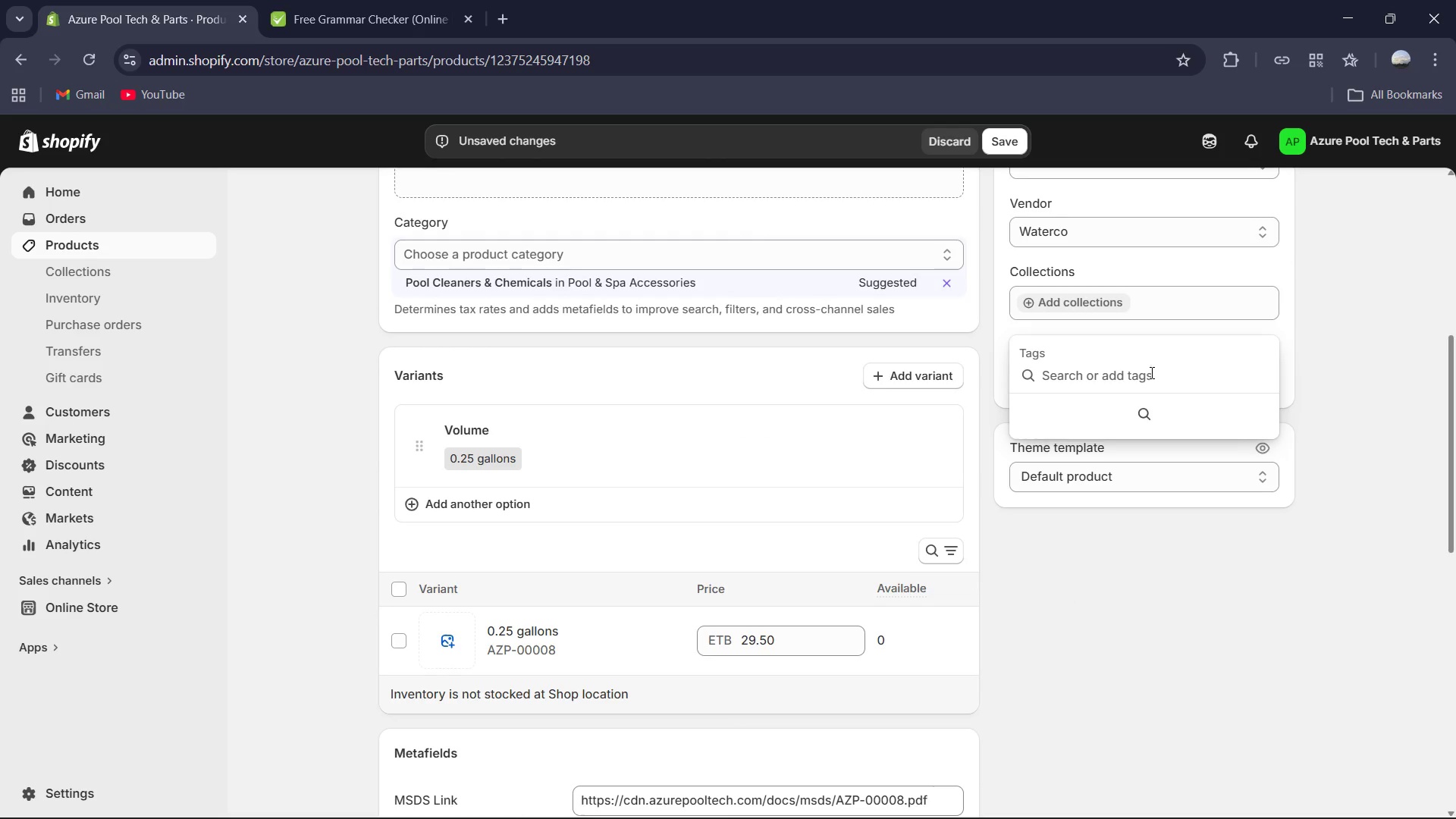 
type(Week)
 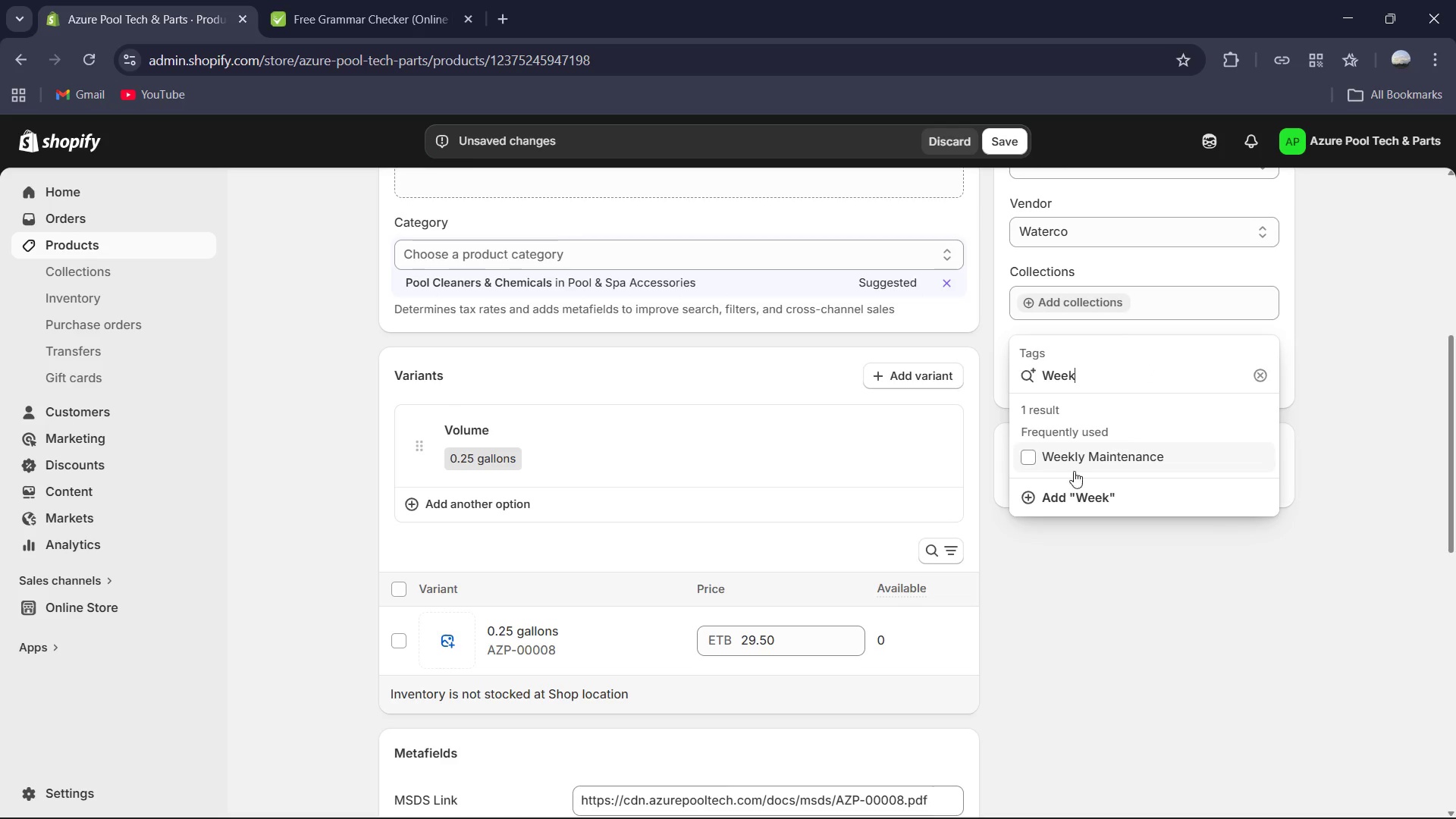 
left_click([1050, 465])
 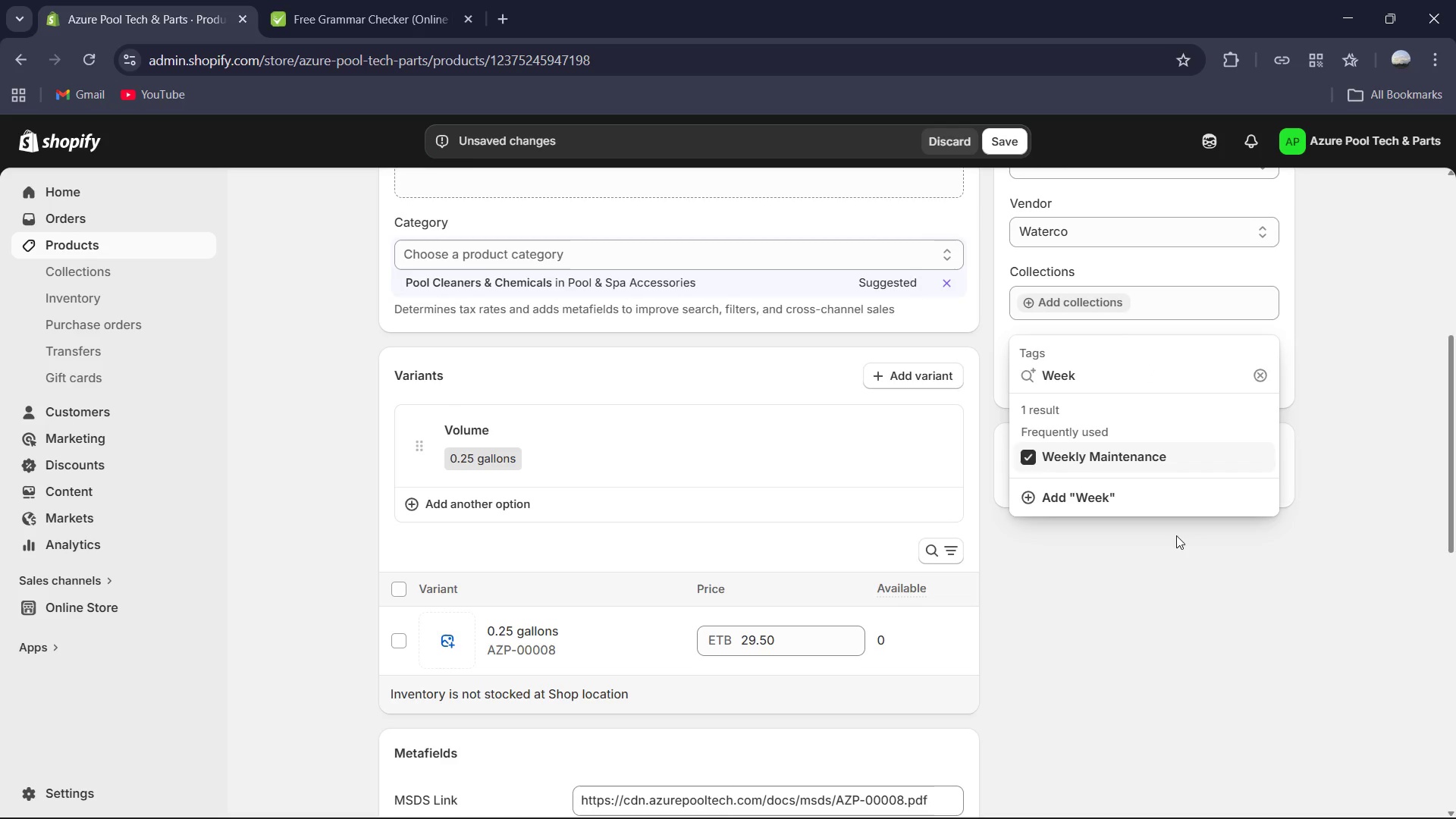 
left_click([1177, 584])
 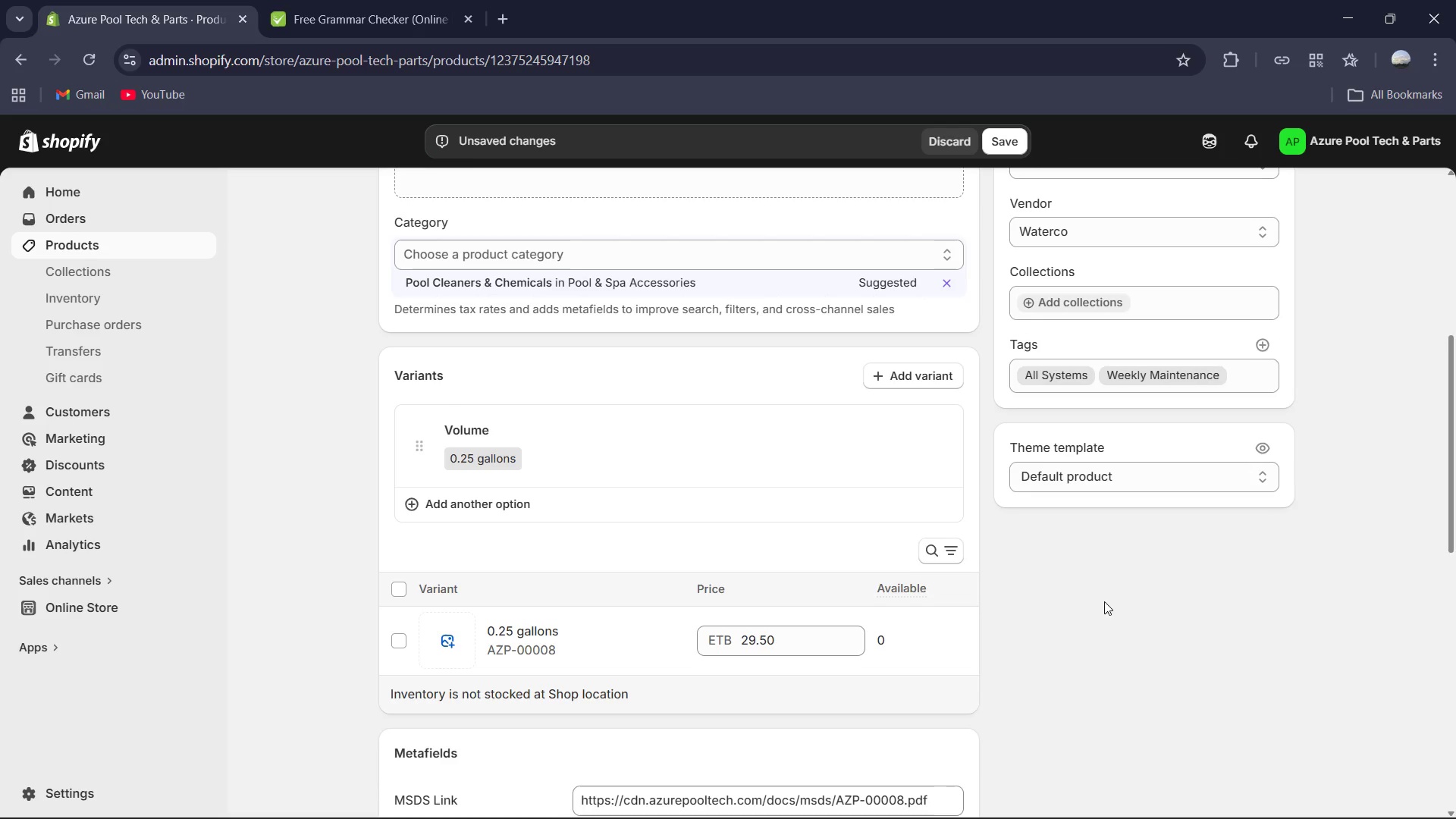 
scroll: coordinate [846, 654], scroll_direction: up, amount: 6.0
 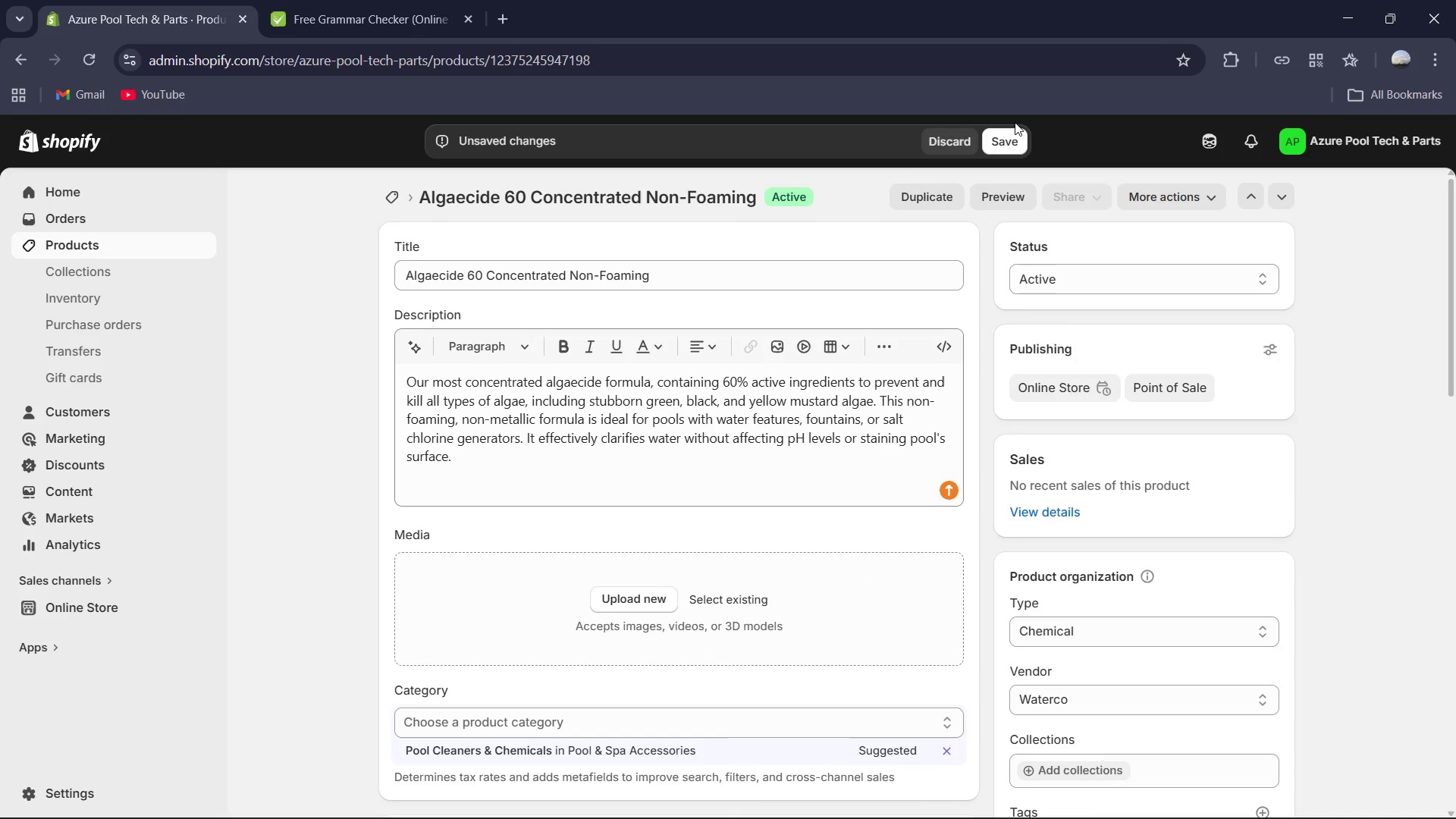 
double_click([1009, 140])
 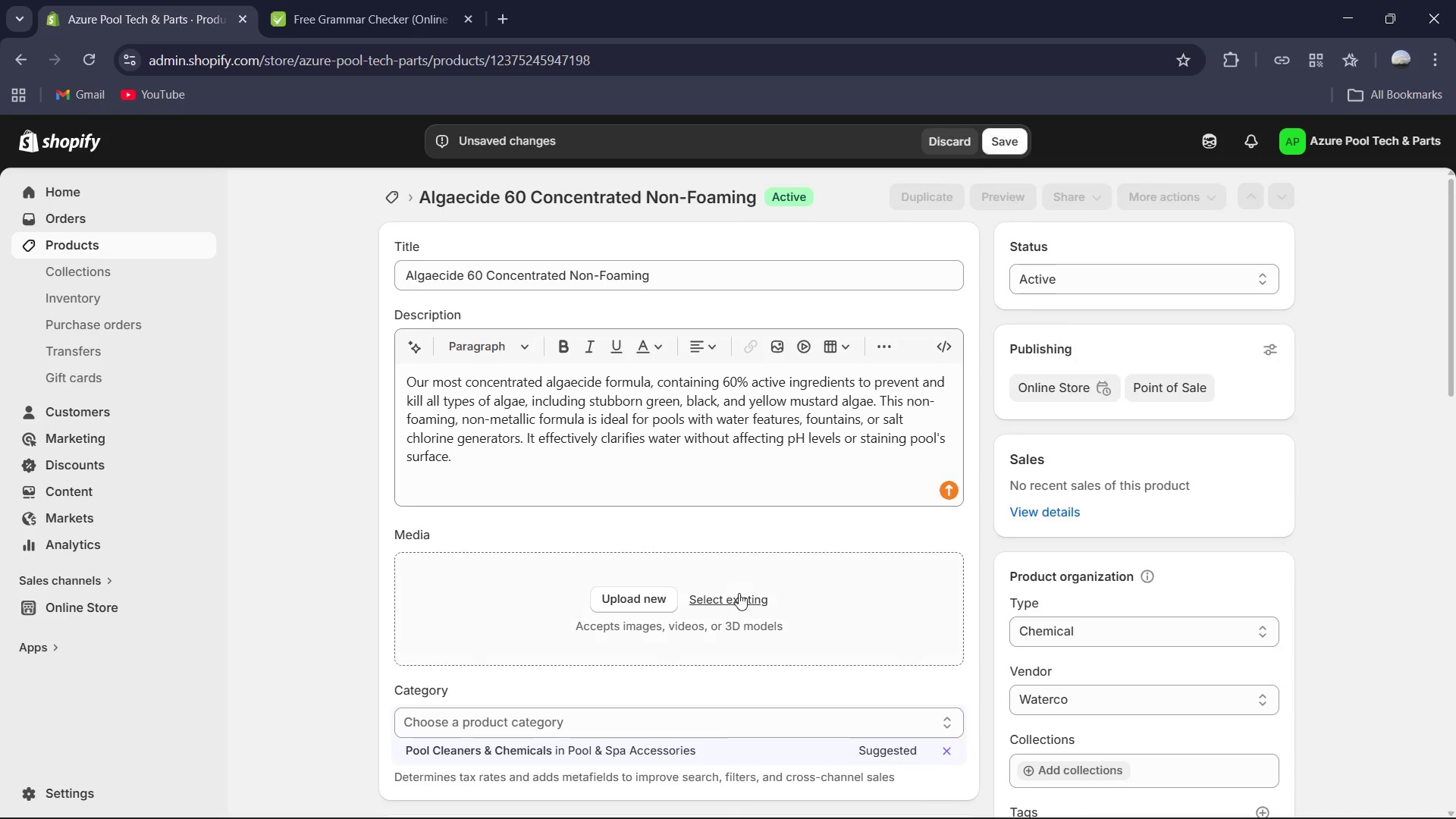 
scroll: coordinate [739, 596], scroll_direction: down, amount: 6.0
 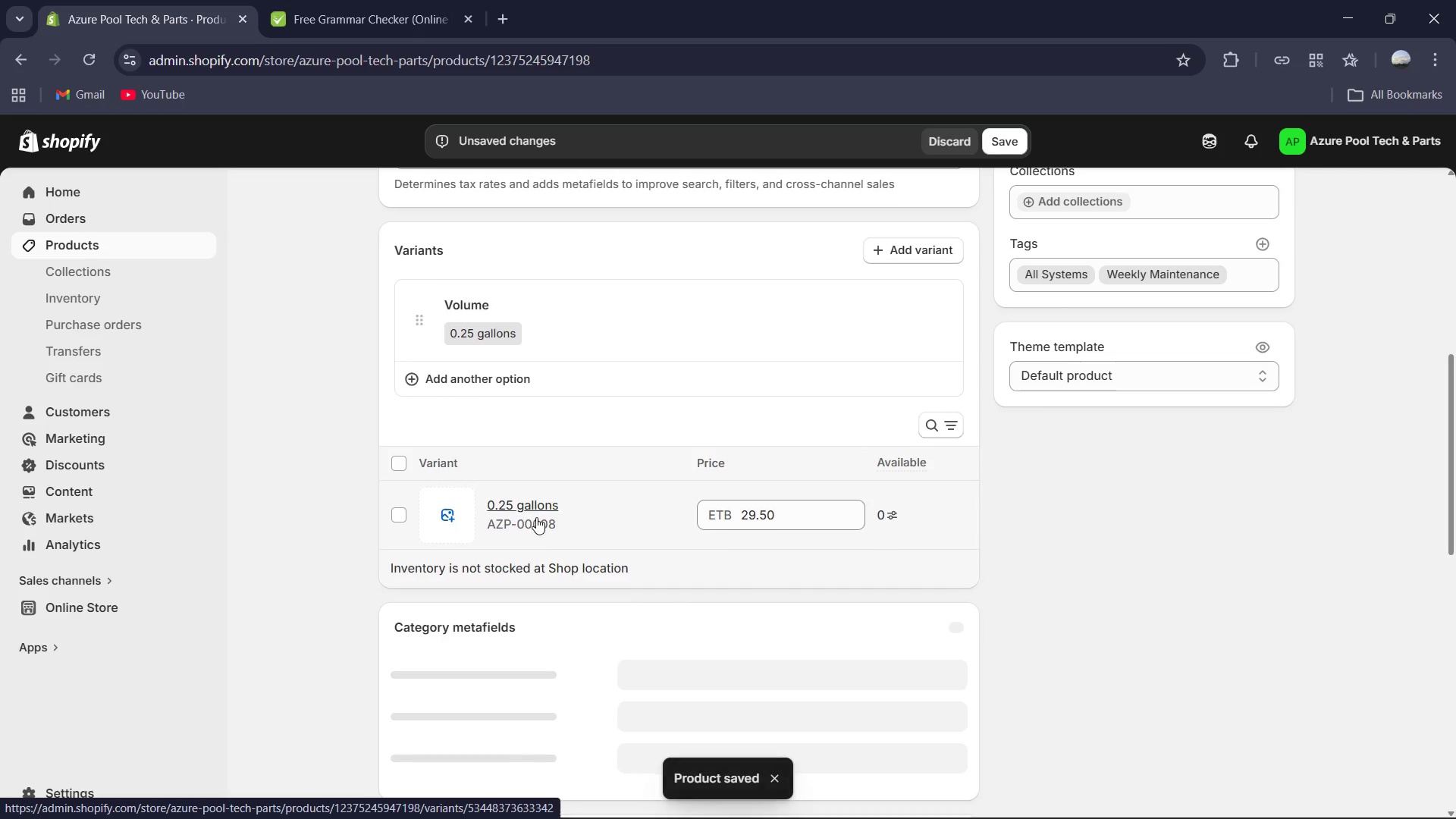 
left_click([538, 510])
 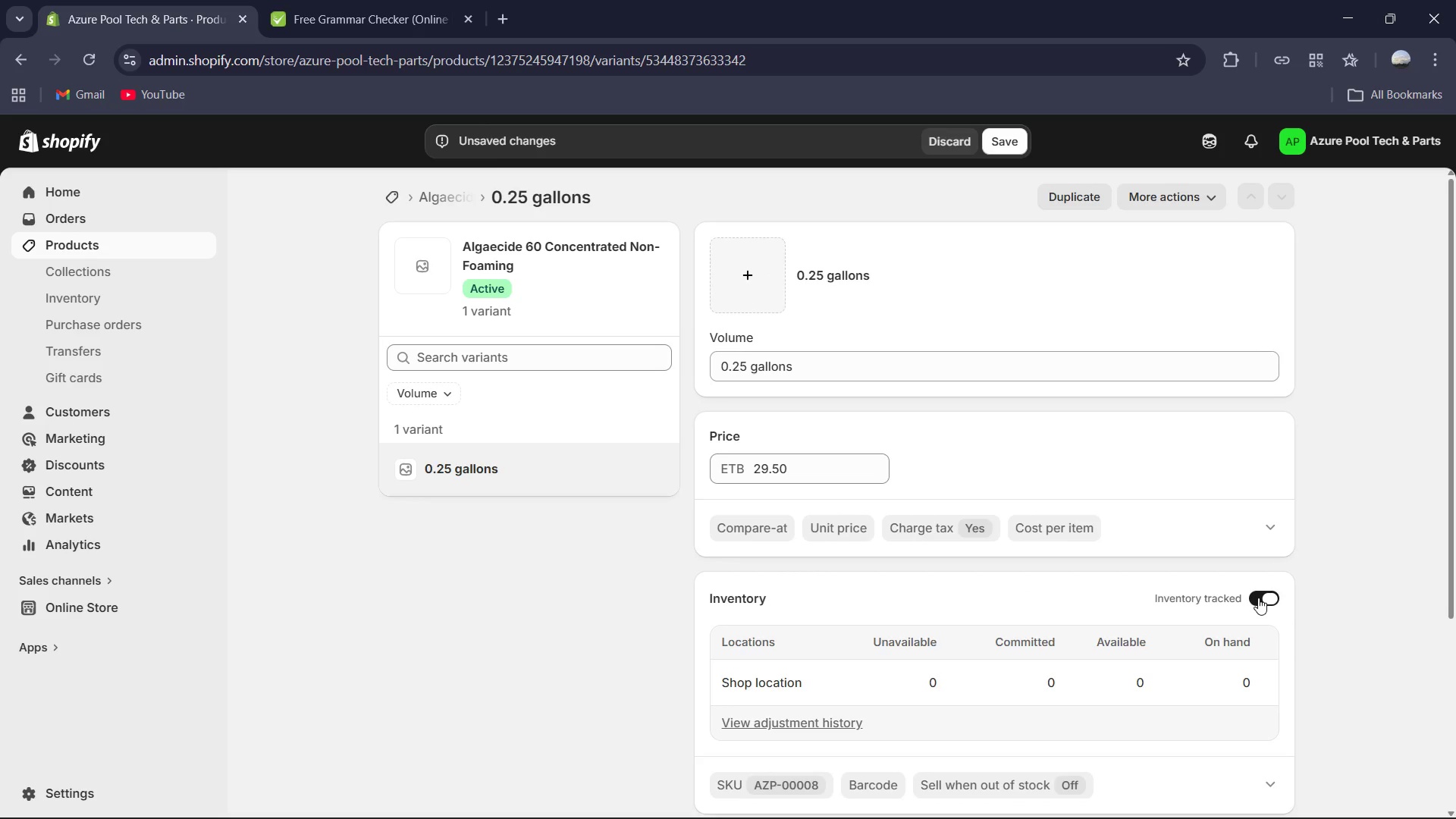 
wait(20.25)
 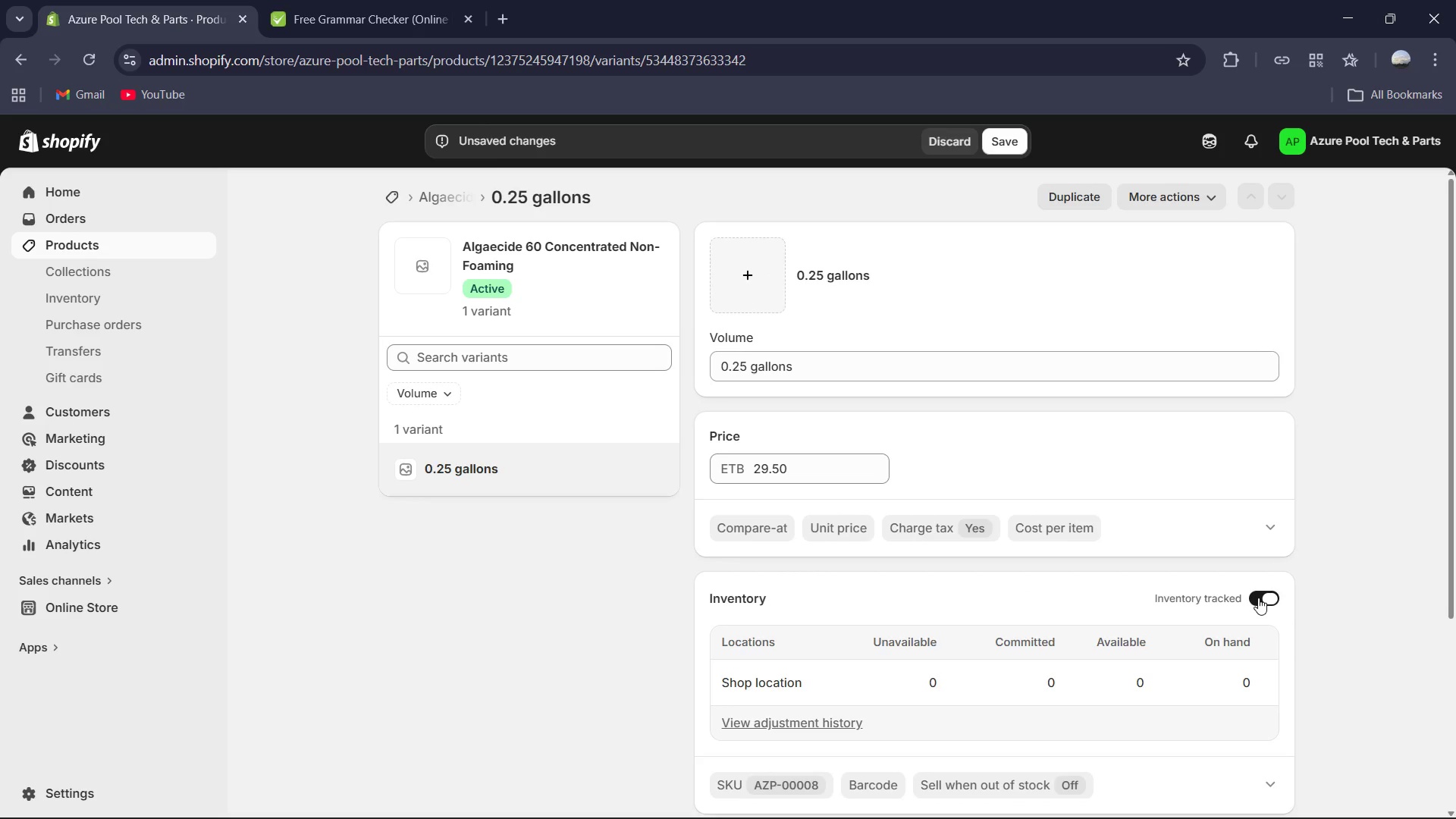 
scroll: coordinate [1257, 598], scroll_direction: down, amount: 4.0
 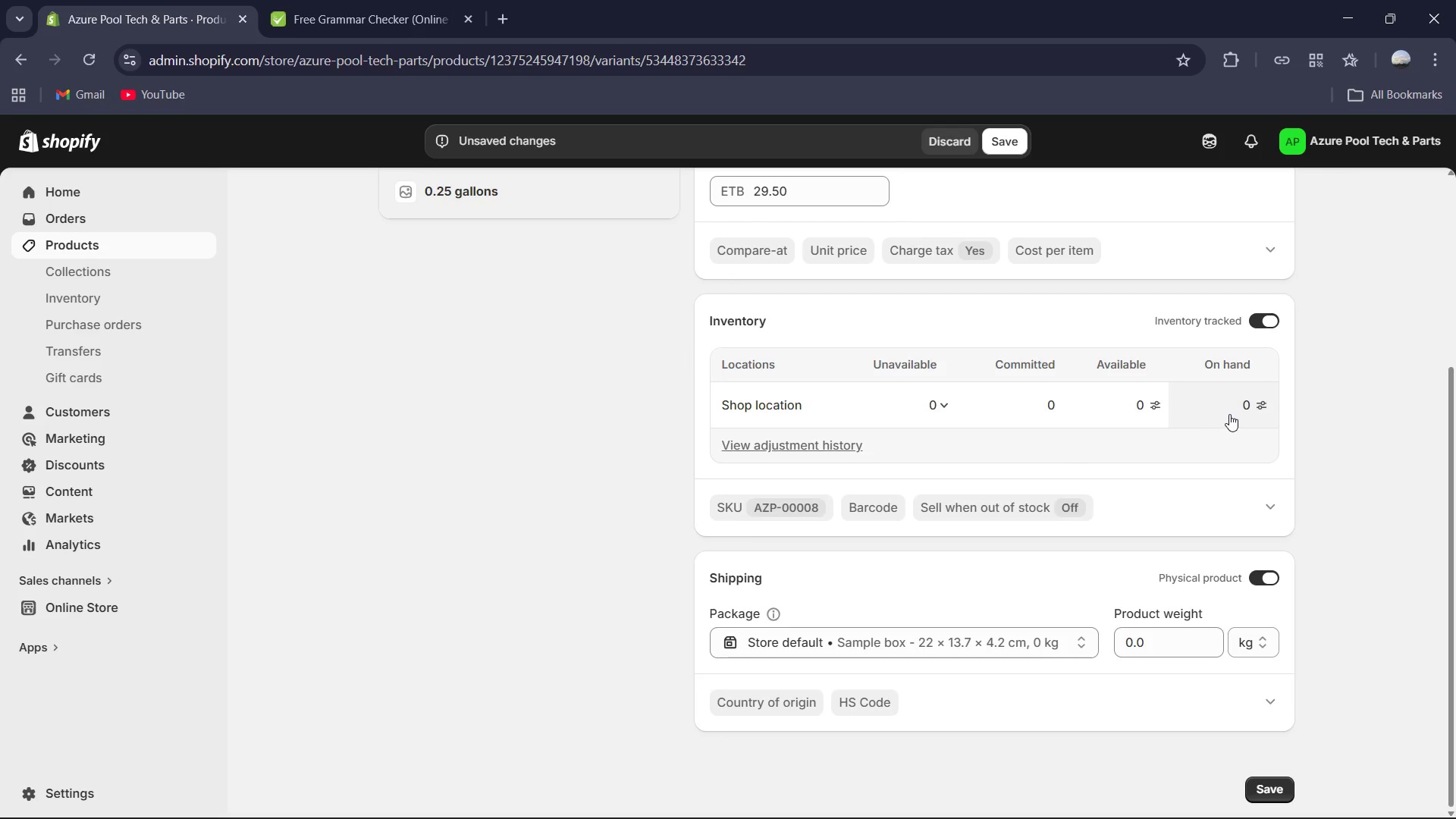 
left_click([1234, 413])
 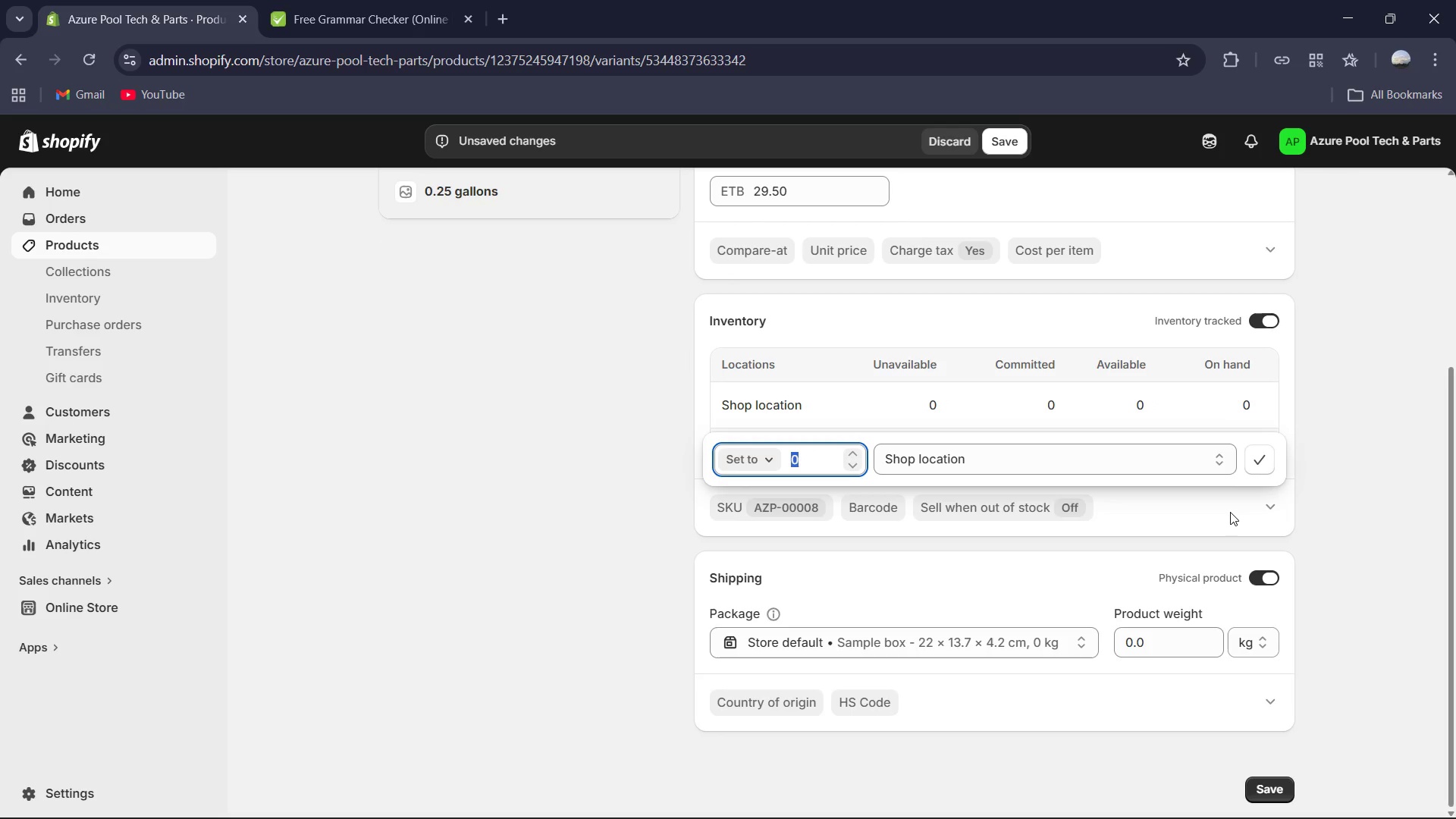 
key(Numpad1)
 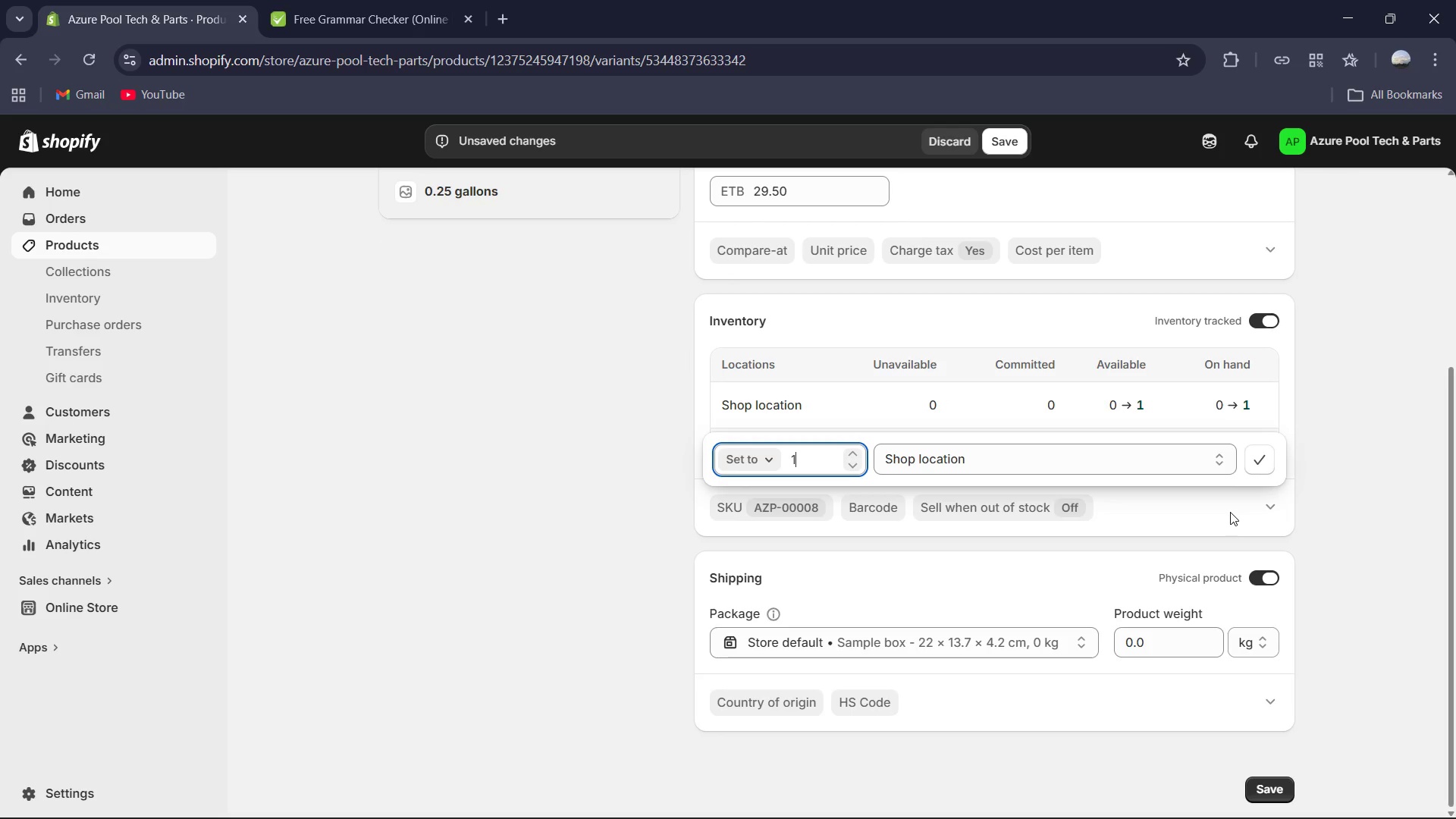 
key(Numpad1)
 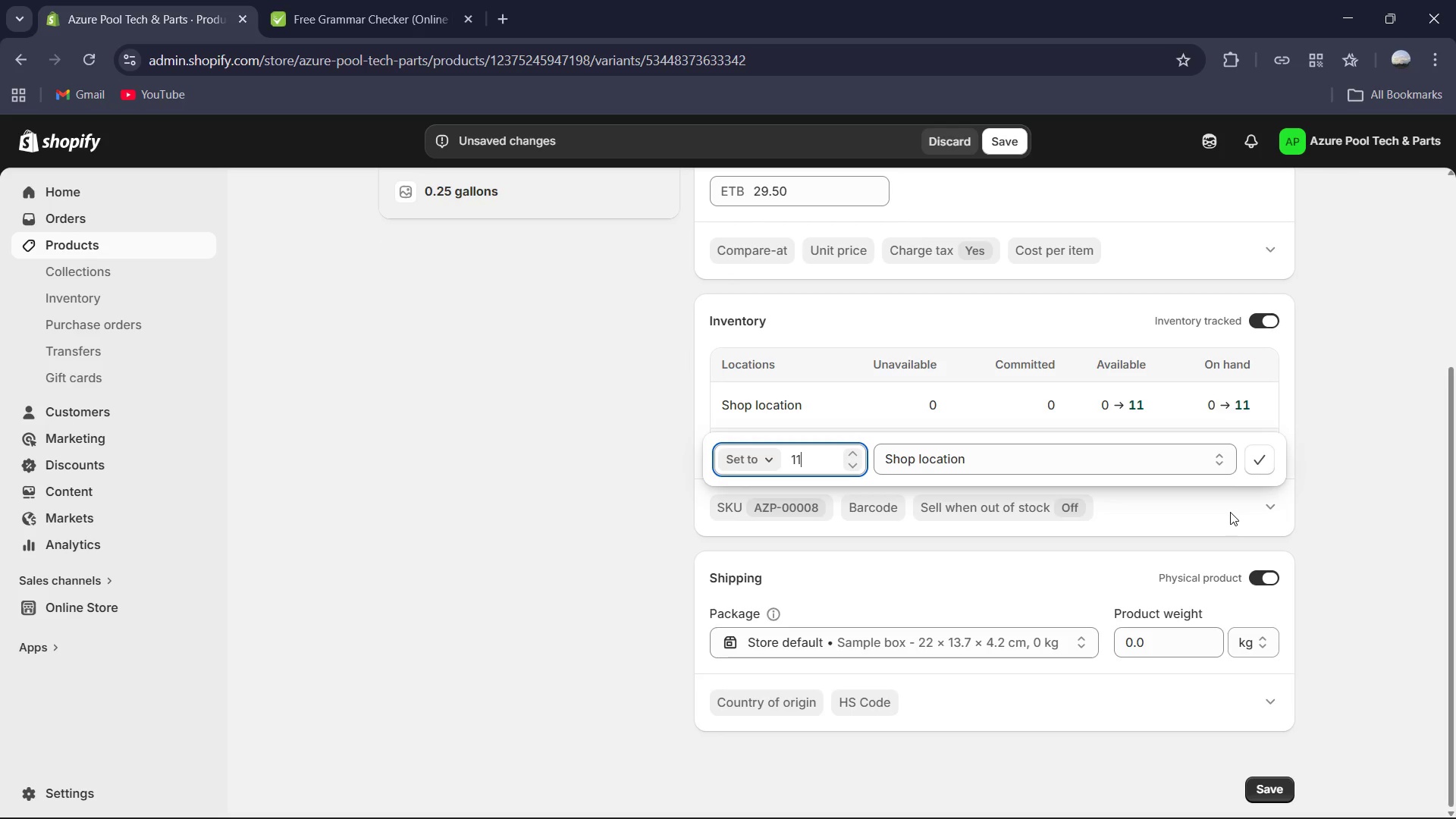 
key(Numpad5)
 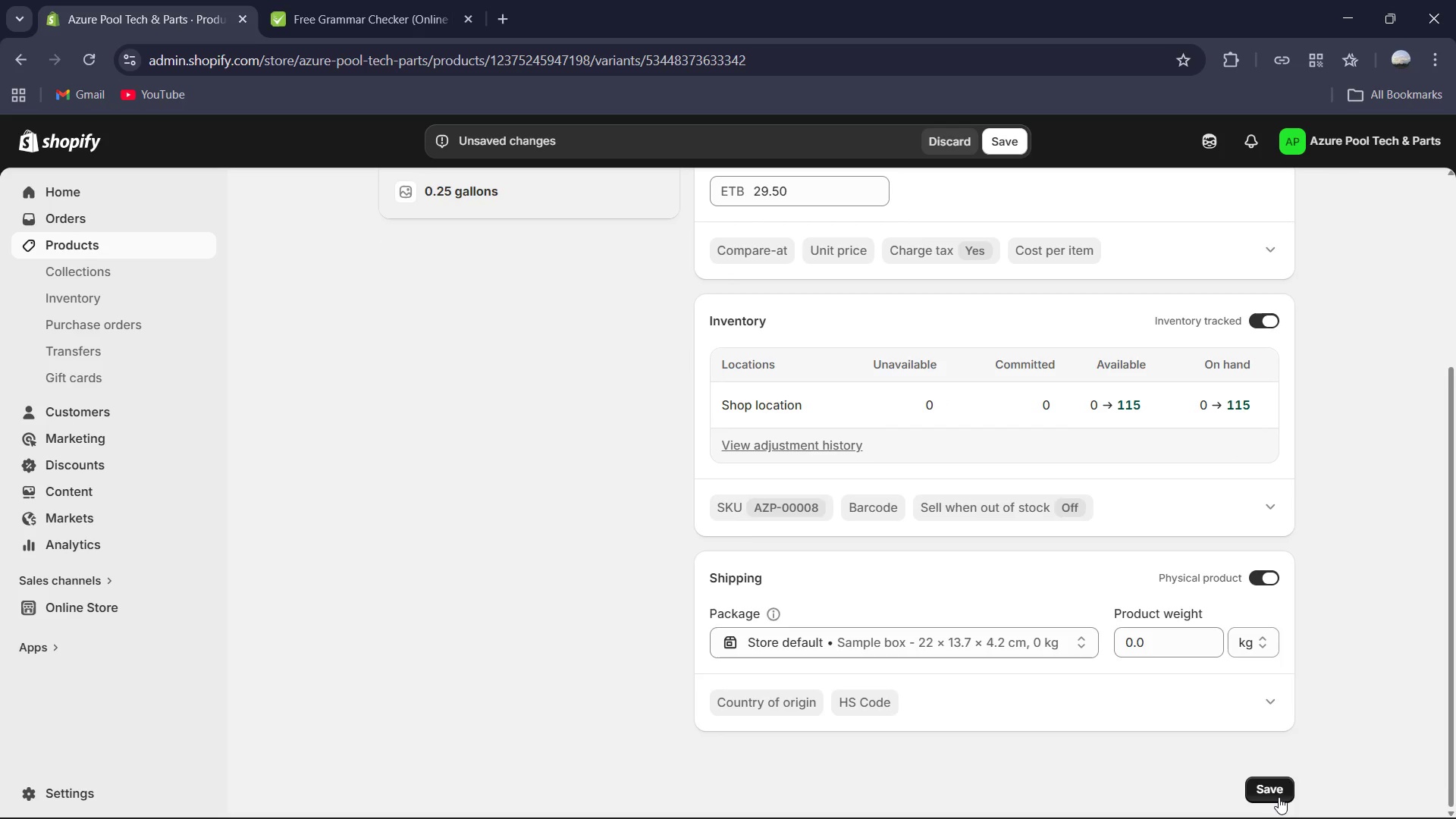 
scroll: coordinate [650, 594], scroll_direction: up, amount: 9.0
 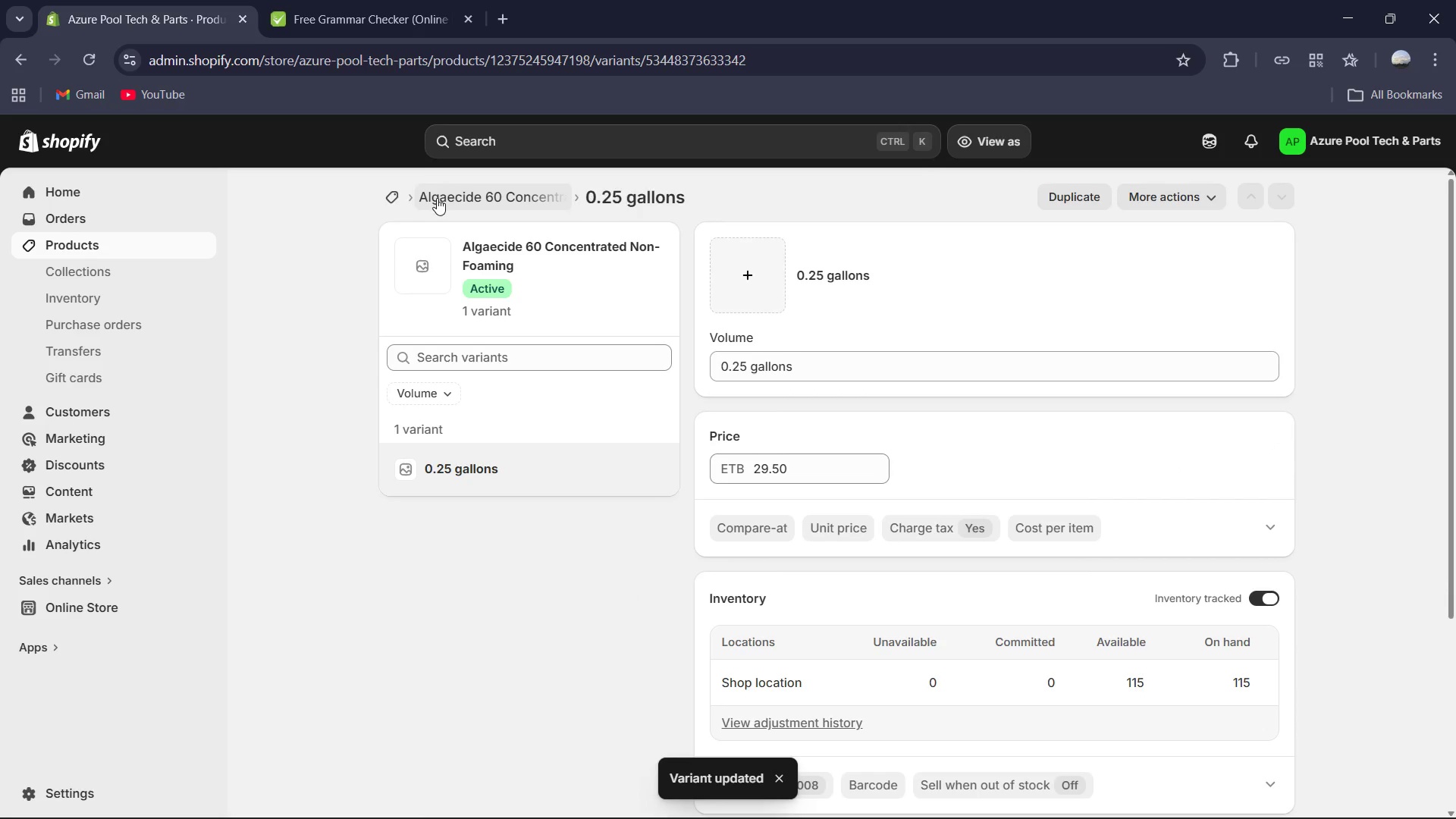 
left_click([447, 202])
 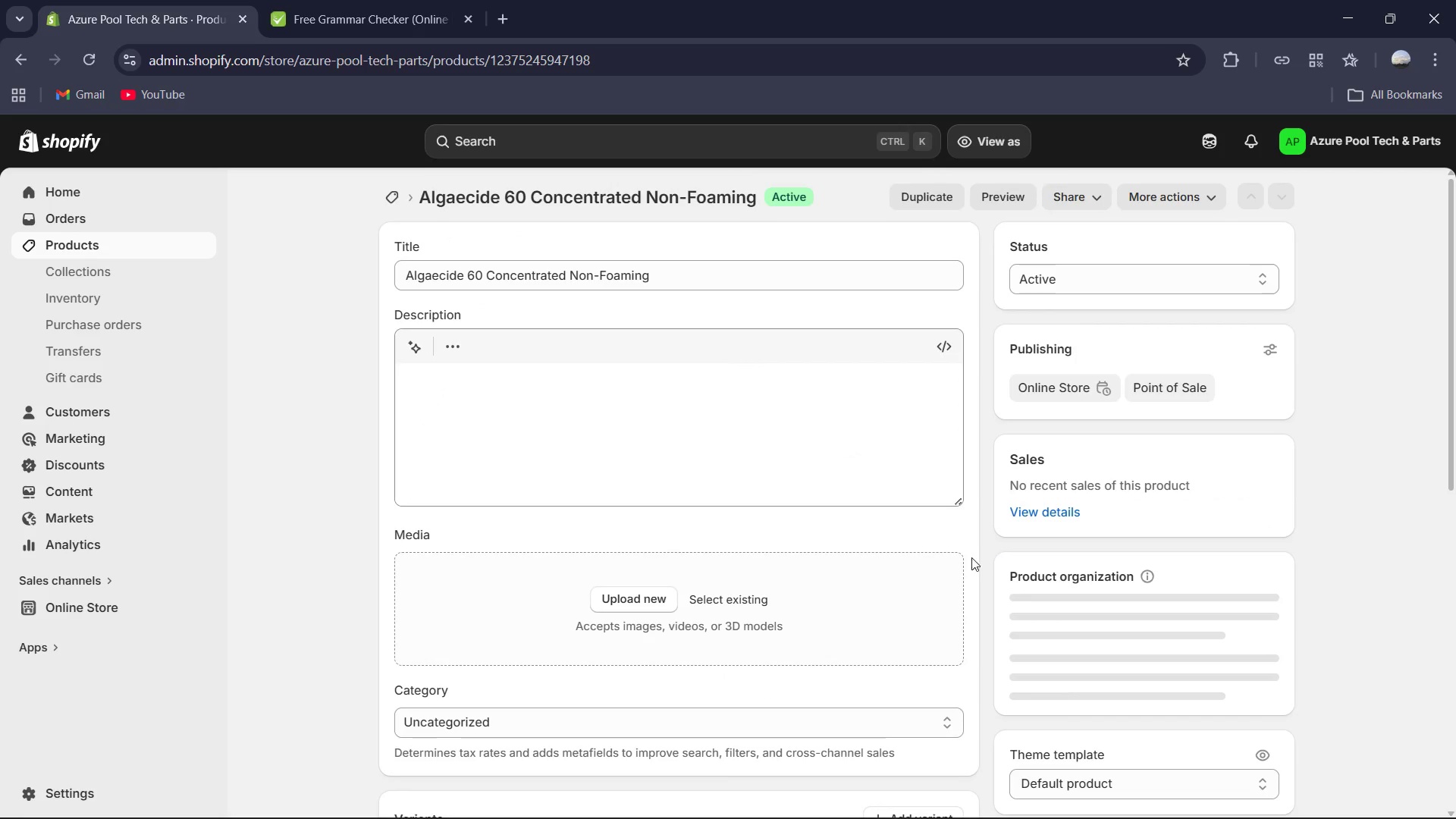 
scroll: coordinate [1044, 588], scroll_direction: down, amount: 15.0
 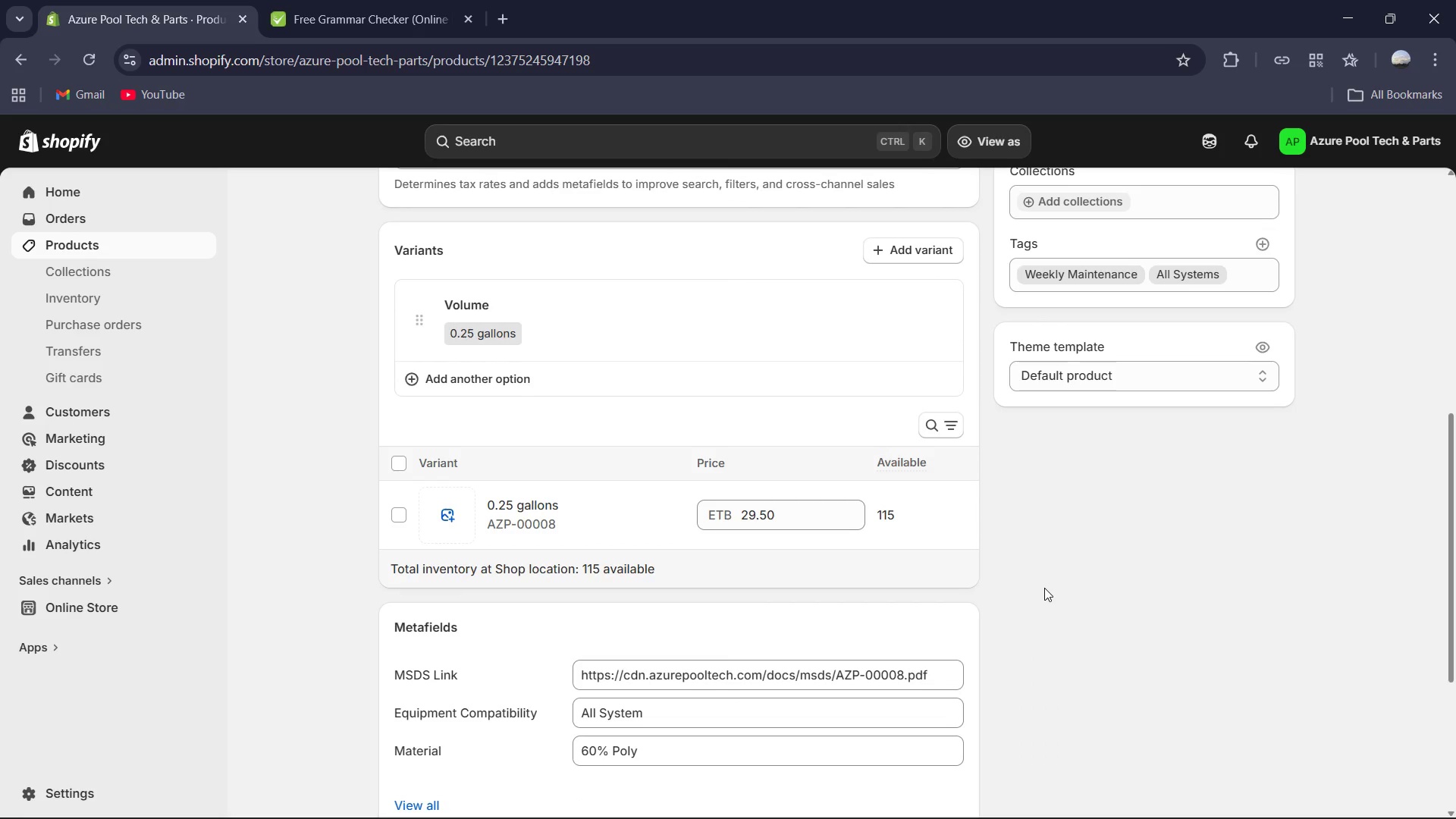 
scroll: coordinate [658, 536], scroll_direction: up, amount: 12.0
 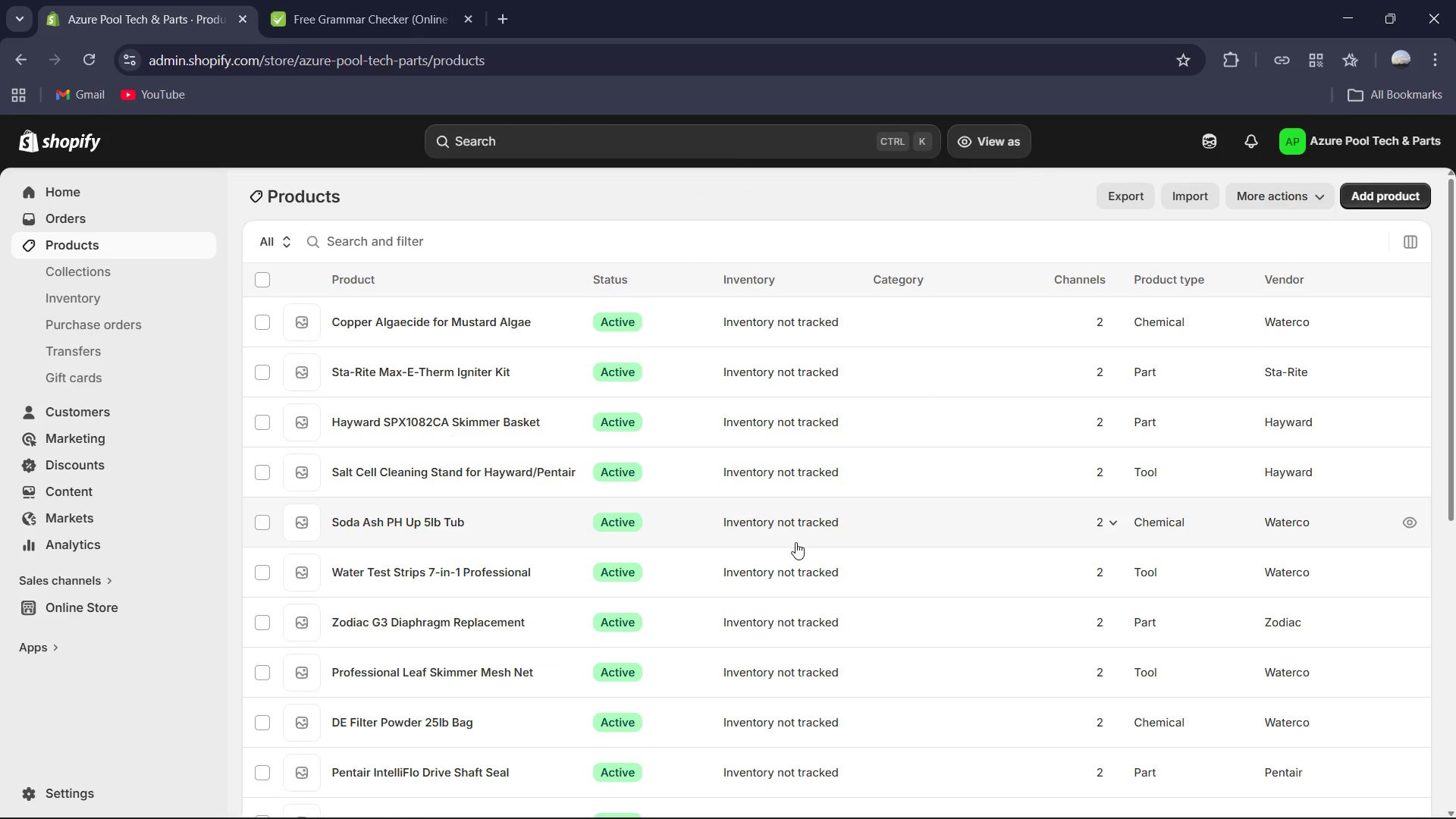 
scroll: coordinate [786, 536], scroll_direction: down, amount: 5.0
 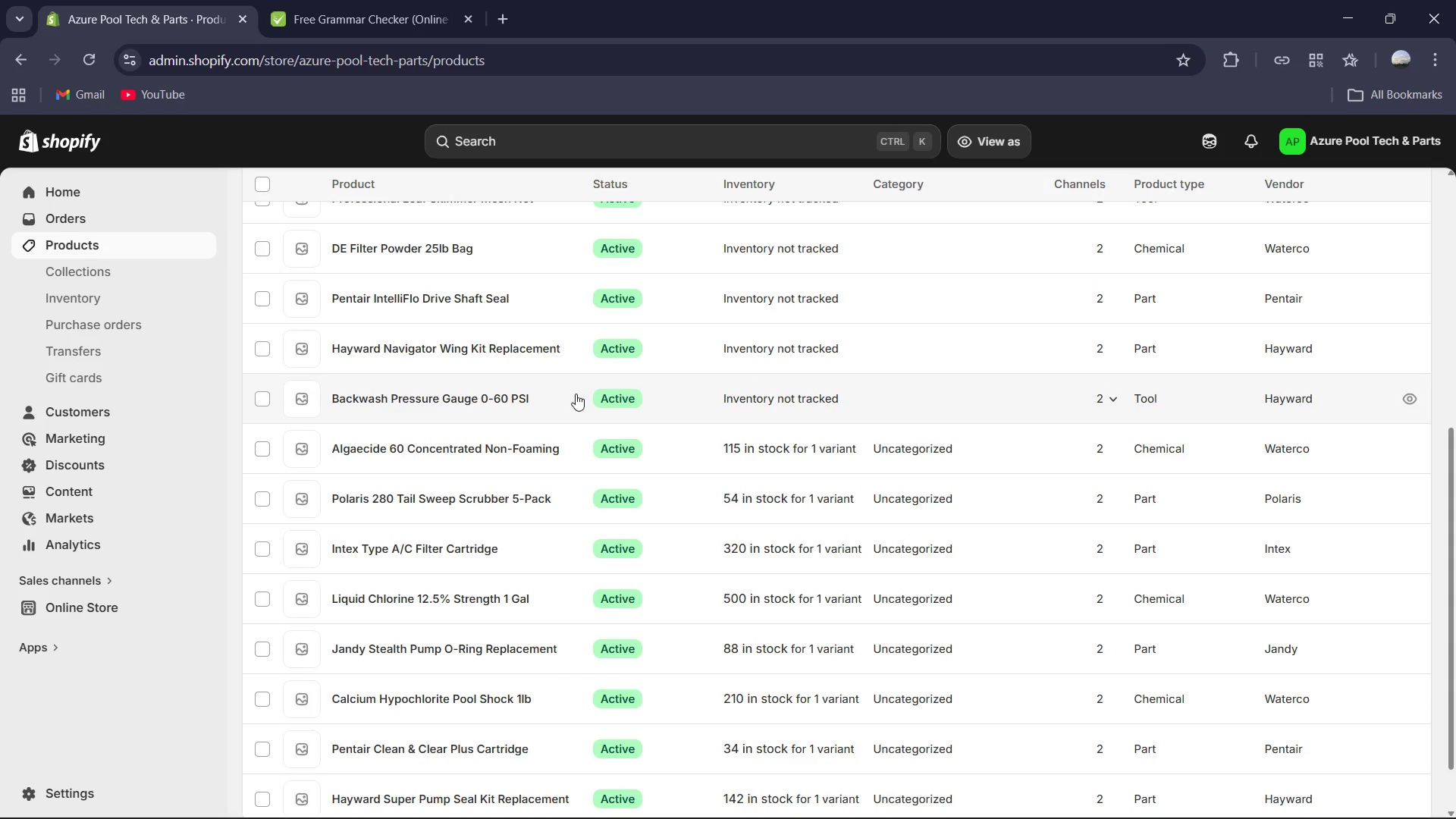 
left_click([562, 400])
 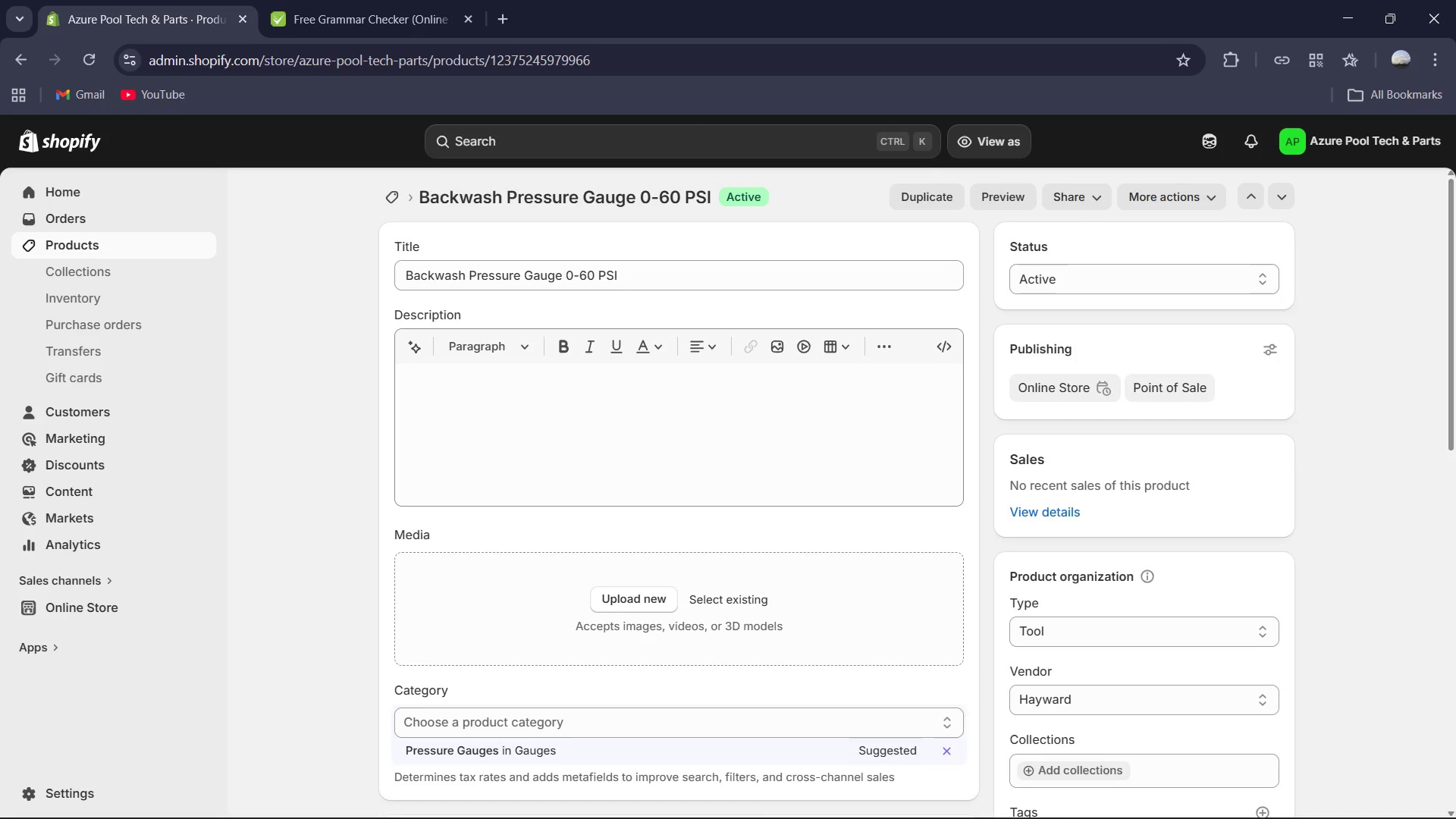 
wait(5.99)
 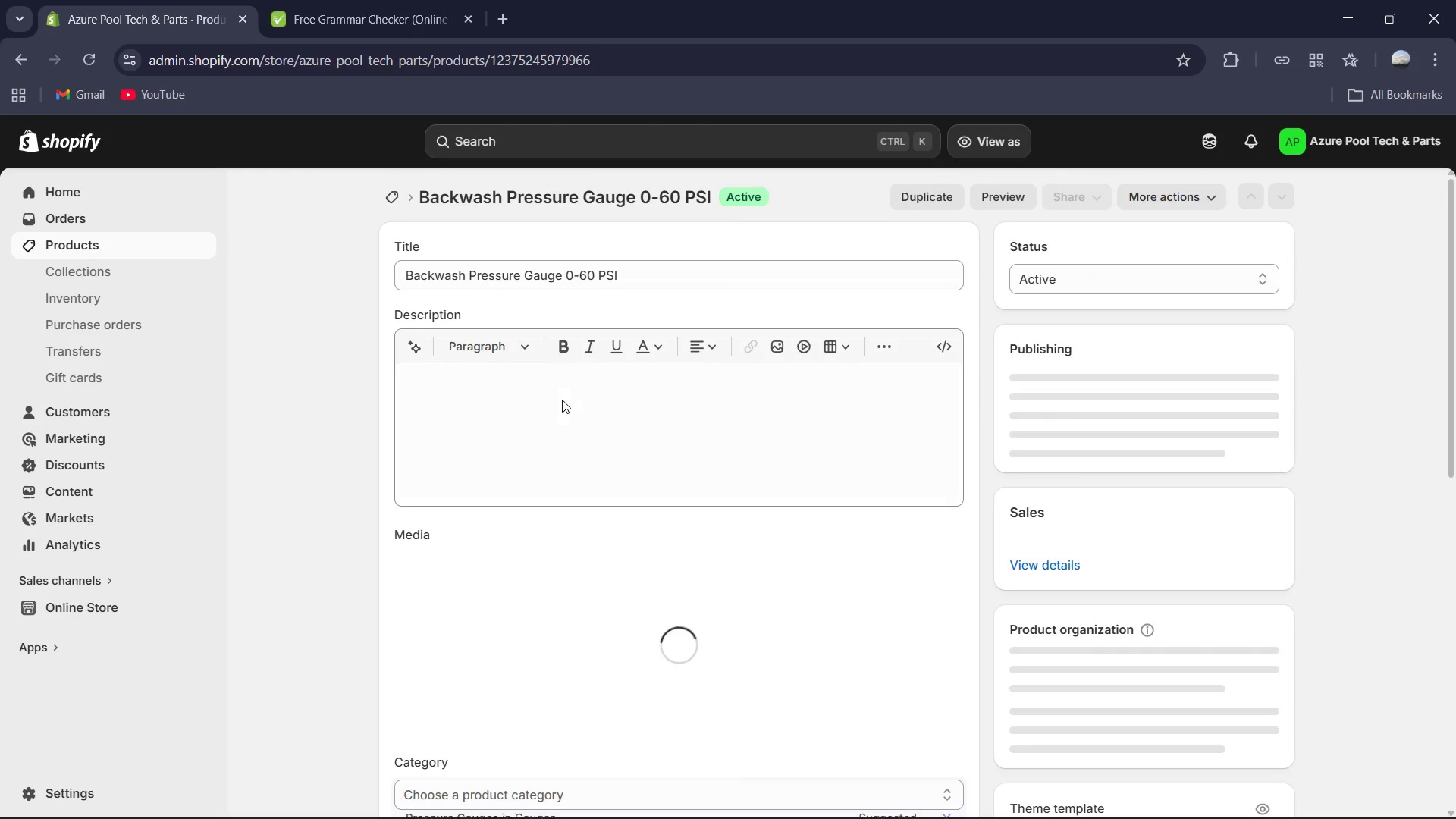 
left_click([956, 786])